 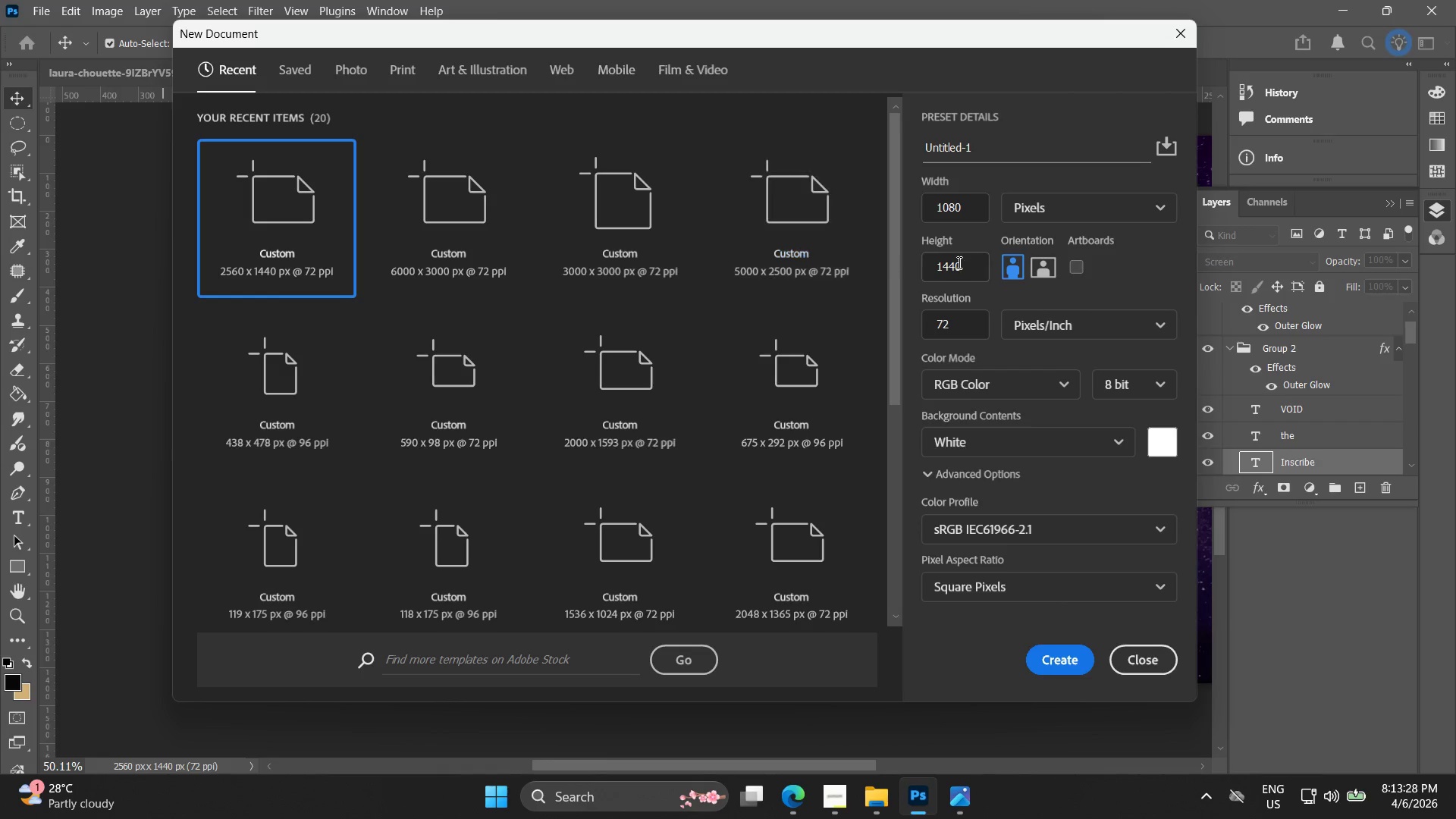 
double_click([962, 268])
 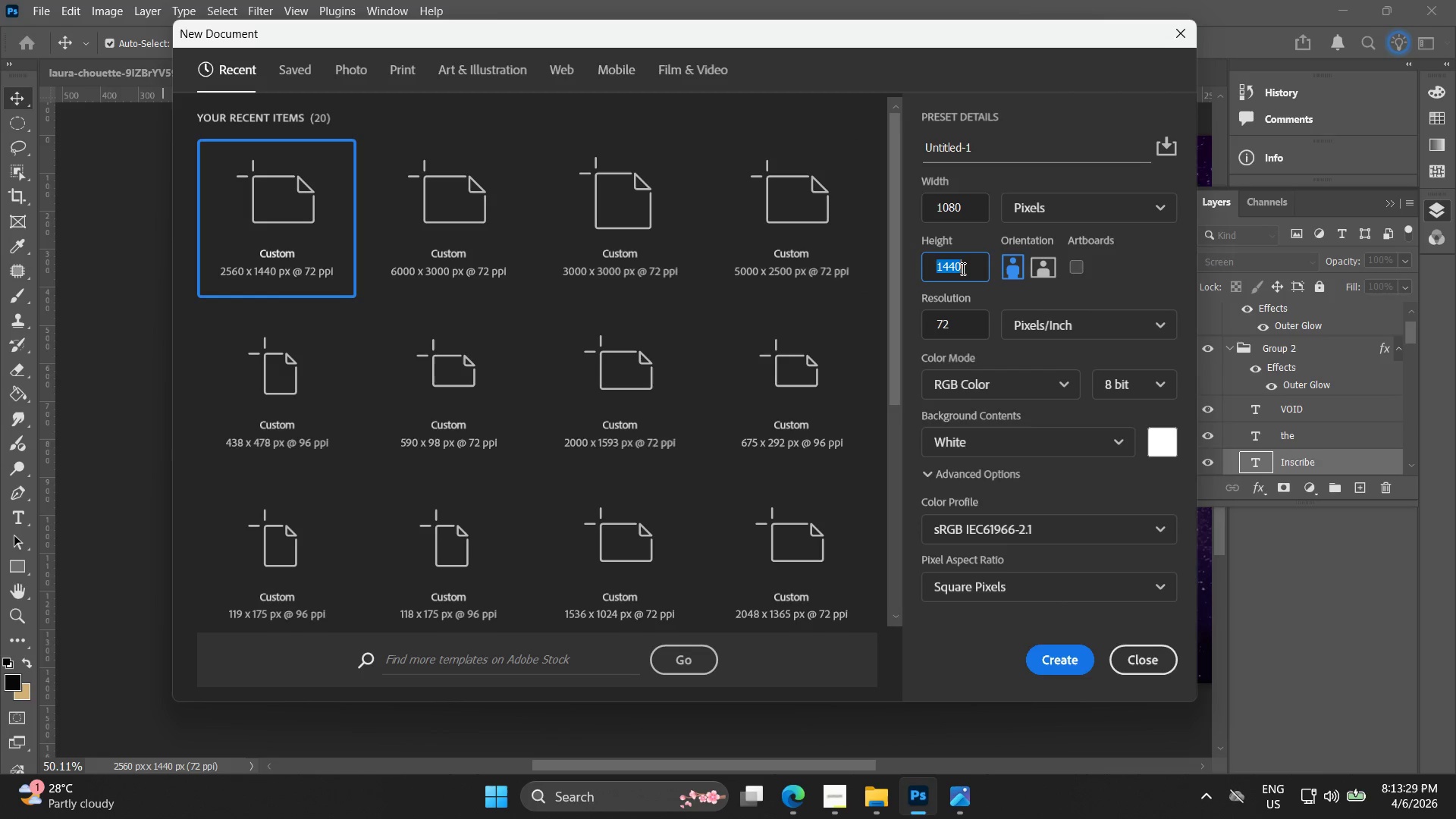 
triple_click([962, 268])
 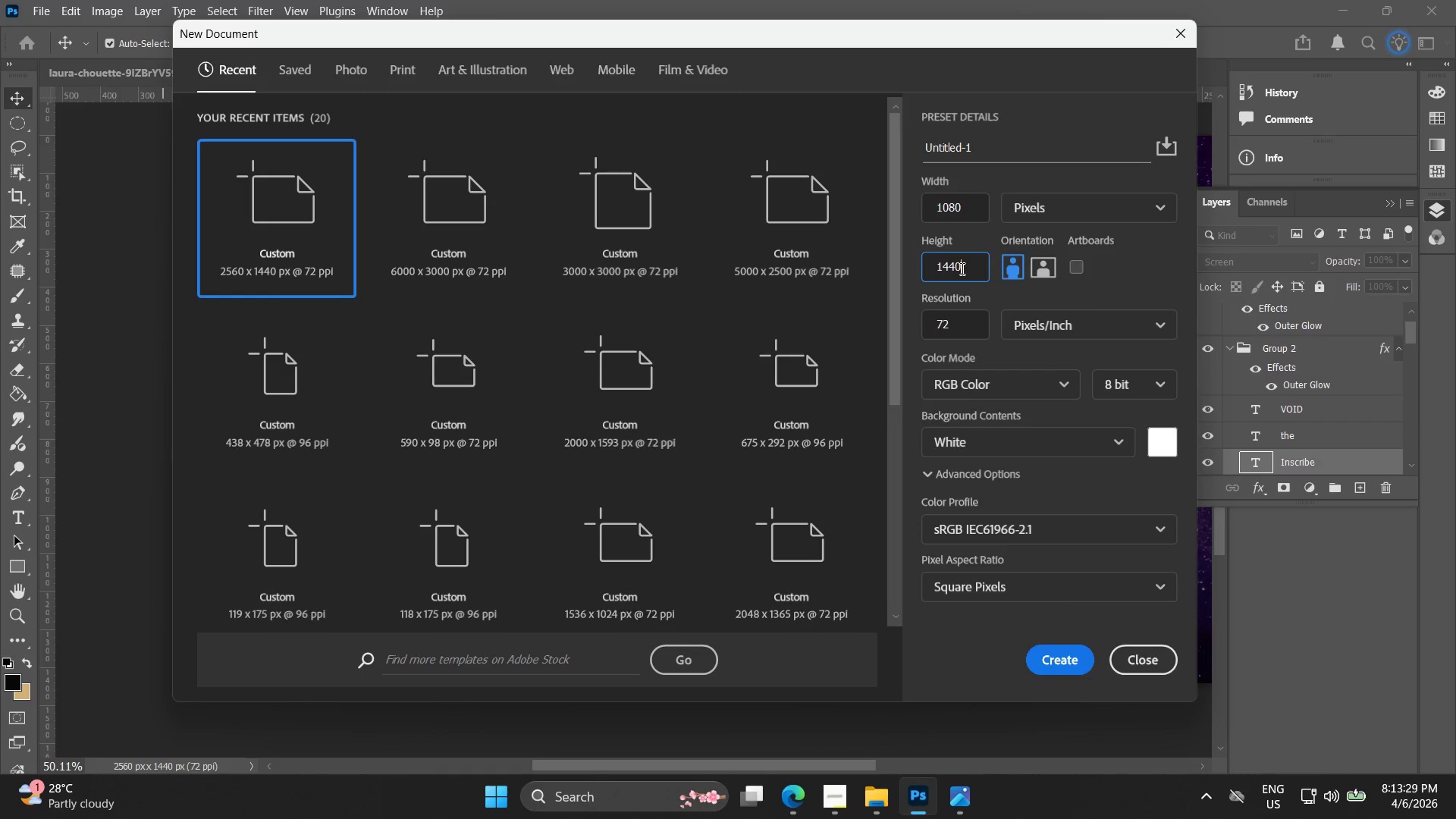 
triple_click([960, 268])
 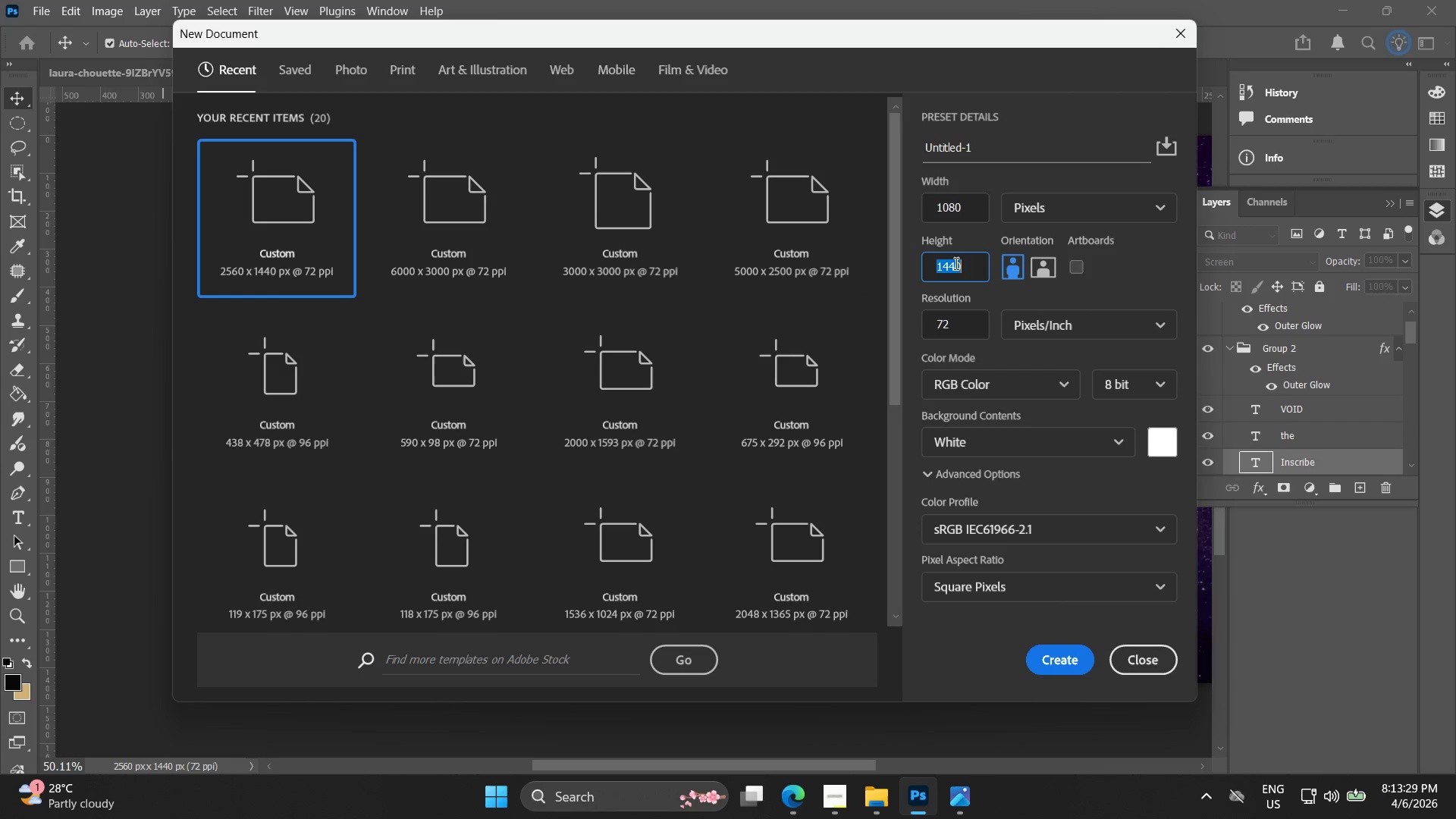 
type(1350)
 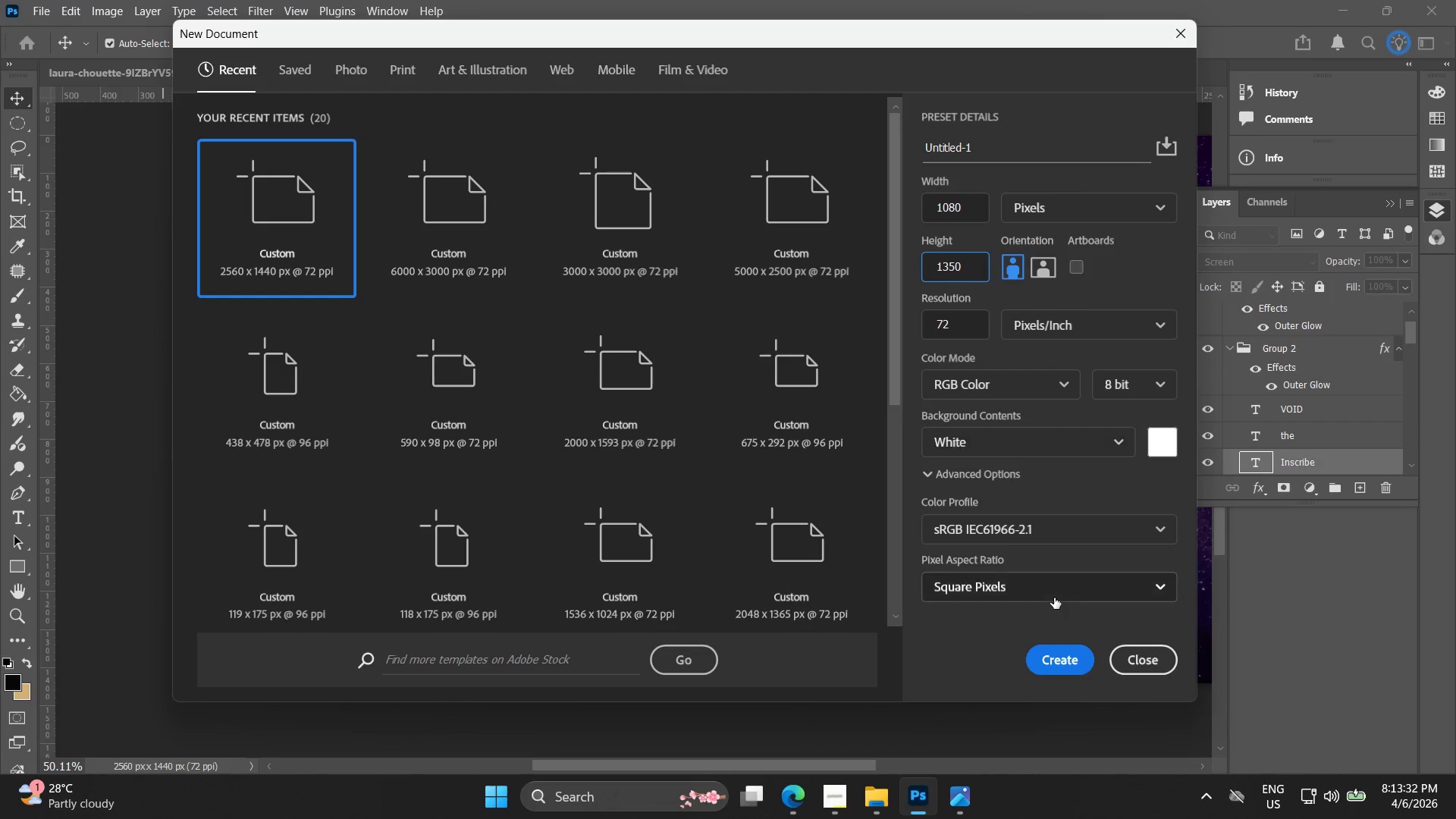 
left_click([1048, 659])
 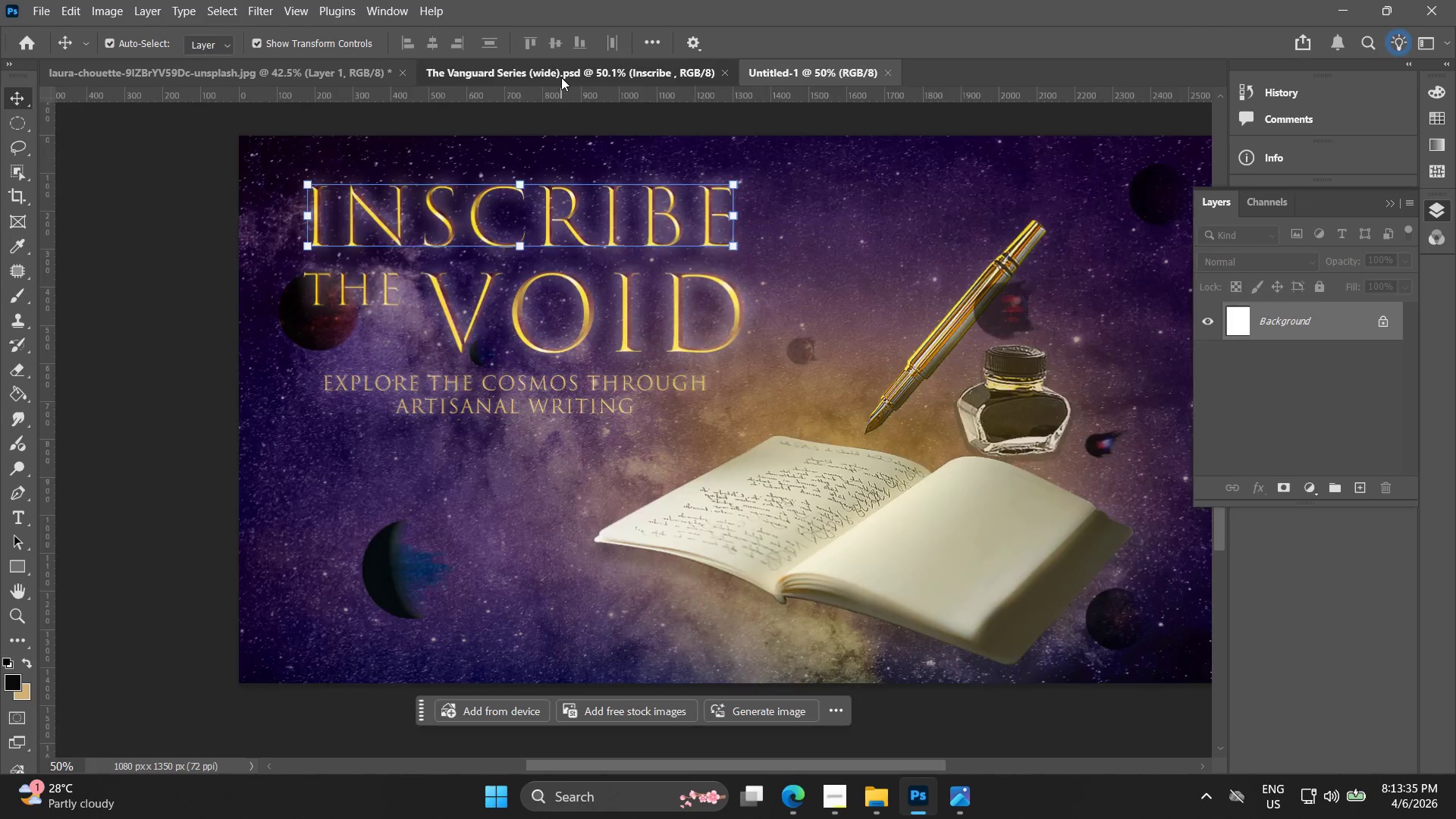 
hold_key(key=ShiftLeft, duration=1.06)
 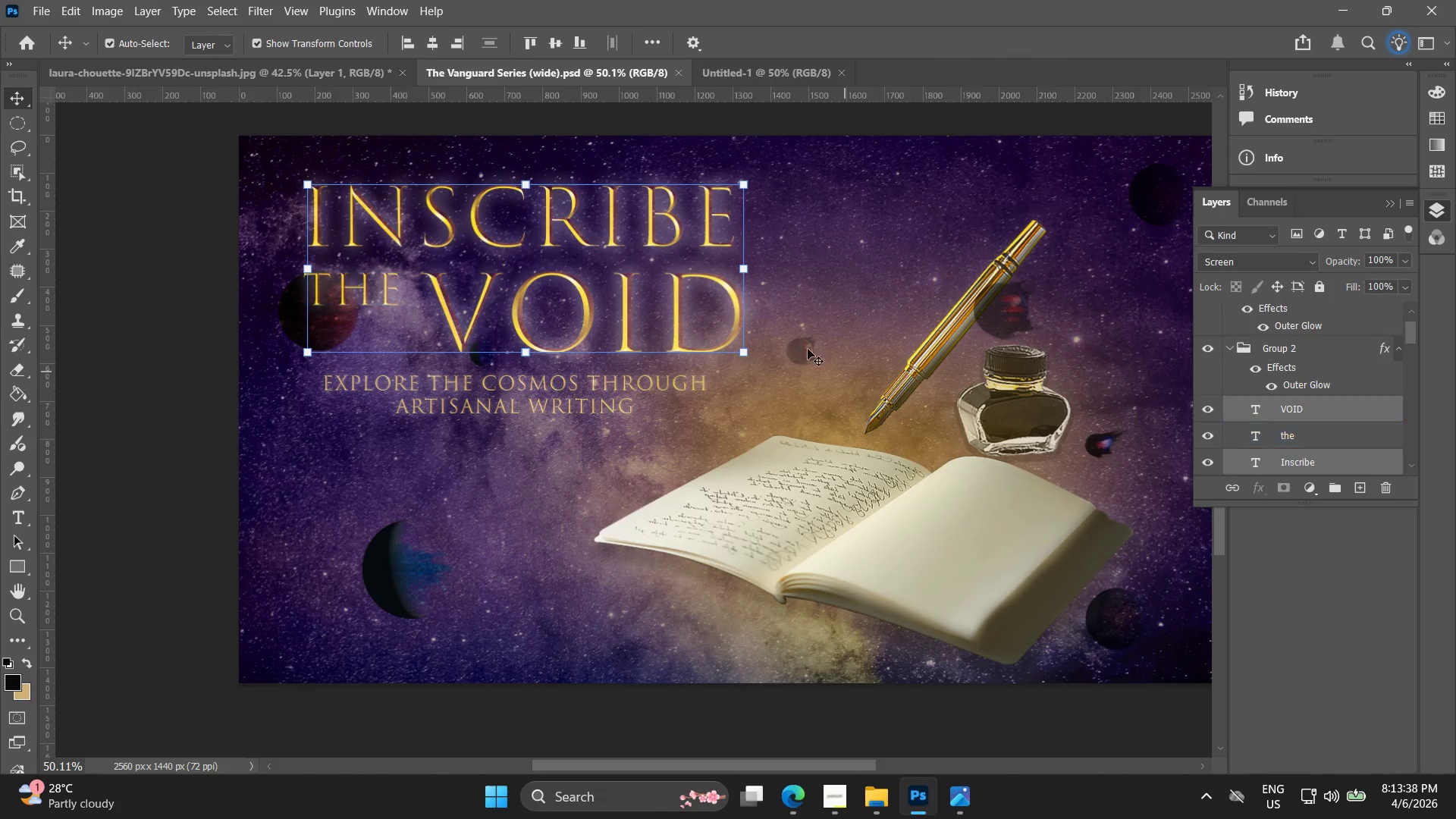 
left_click([785, 324])
 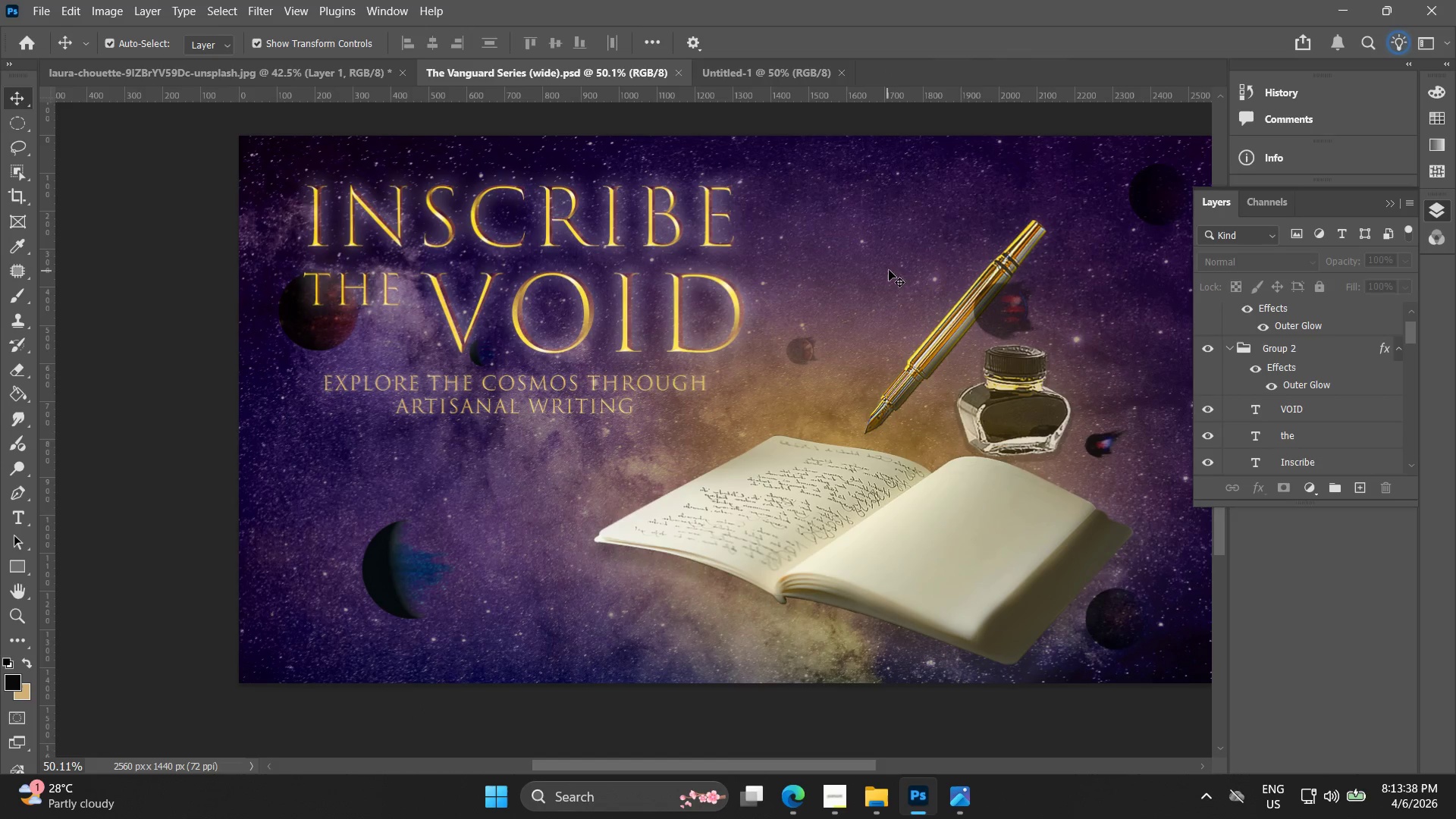 
left_click_drag(start_coordinate=[890, 269], to_coordinate=[849, 224])
 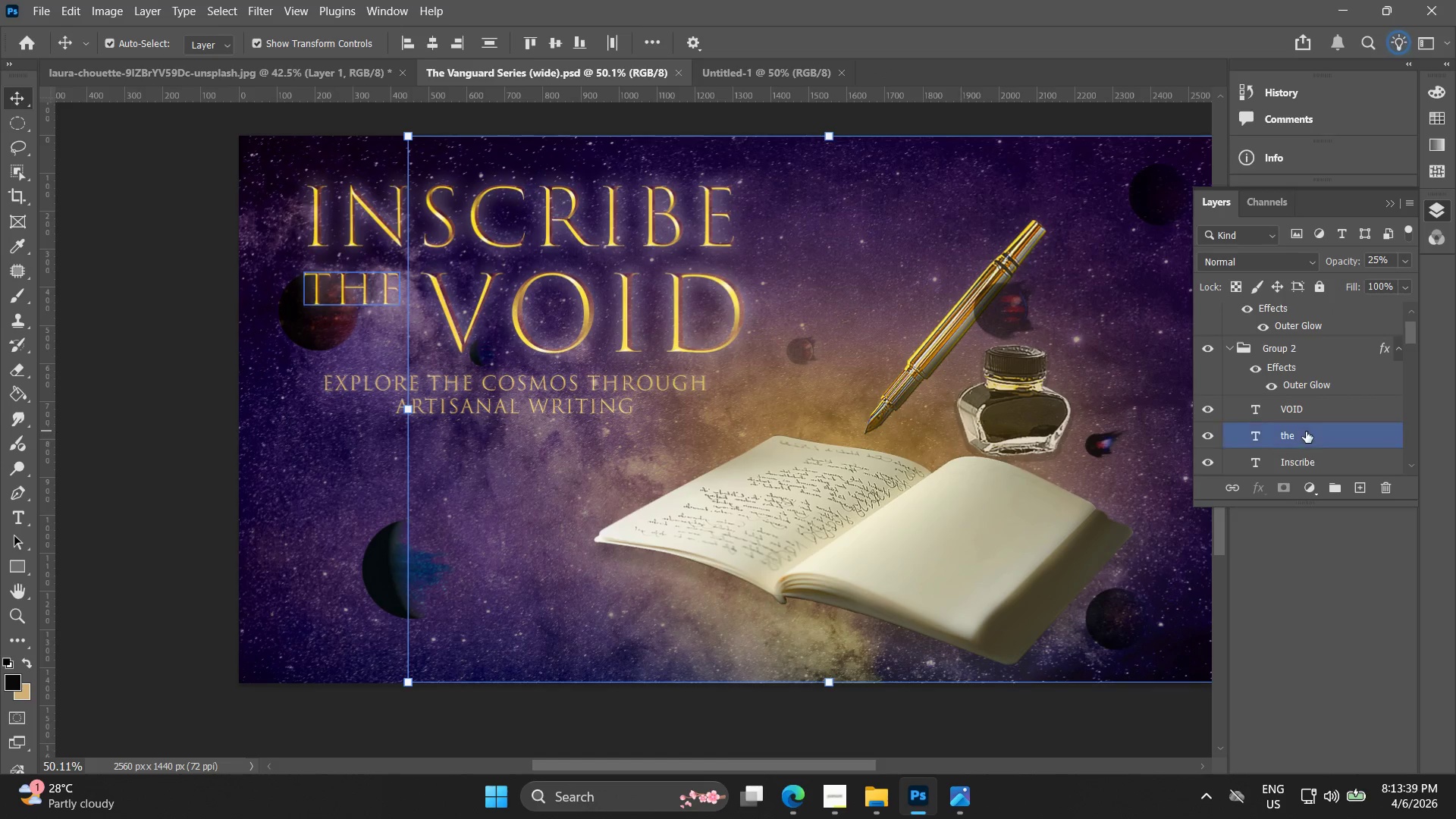 
scroll: coordinate [1210, 439], scroll_direction: down, amount: 14.0
 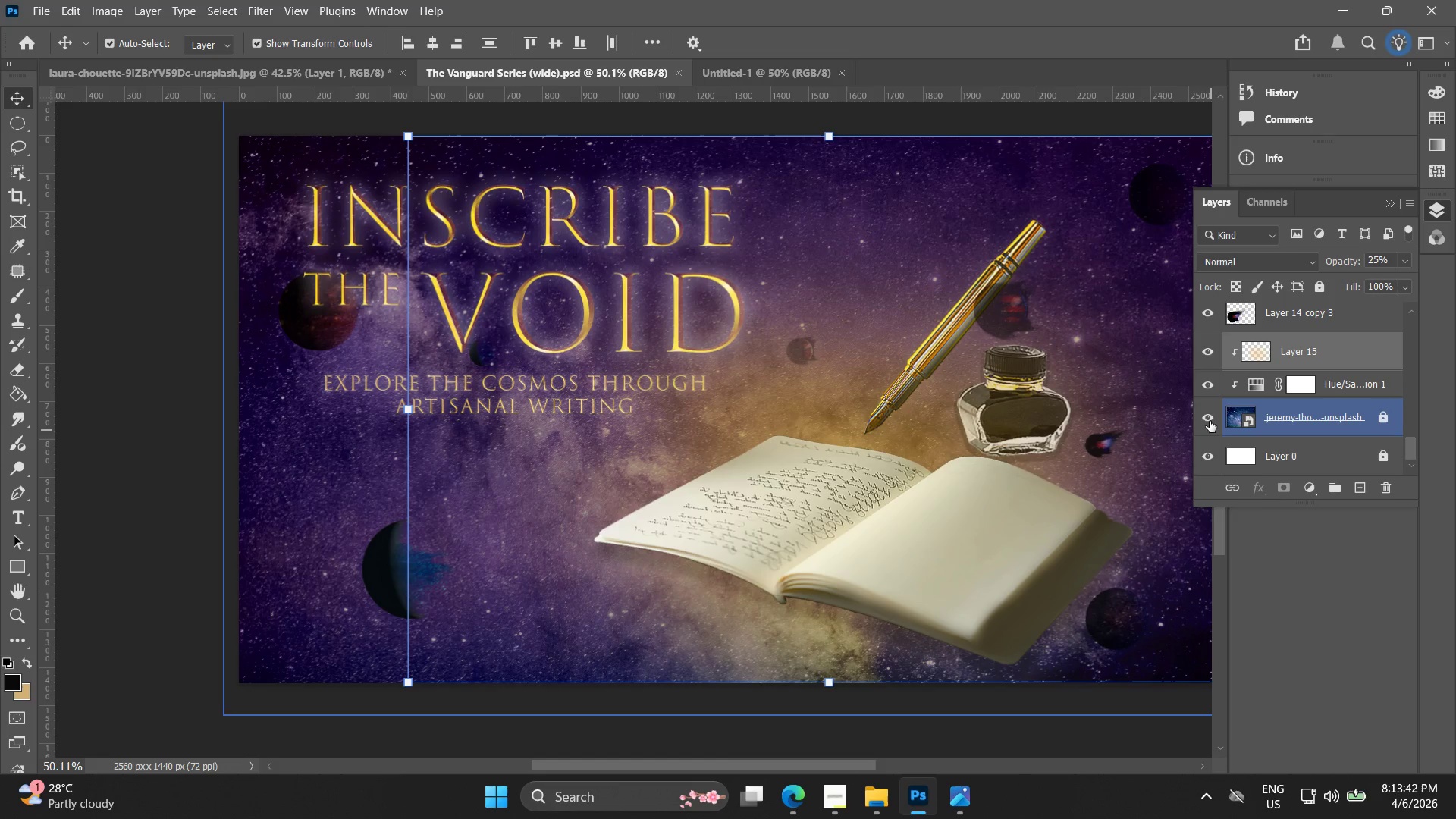 
hold_key(key=AltLeft, duration=0.69)
scroll: coordinate [830, 344], scroll_direction: down, amount: 5.0
 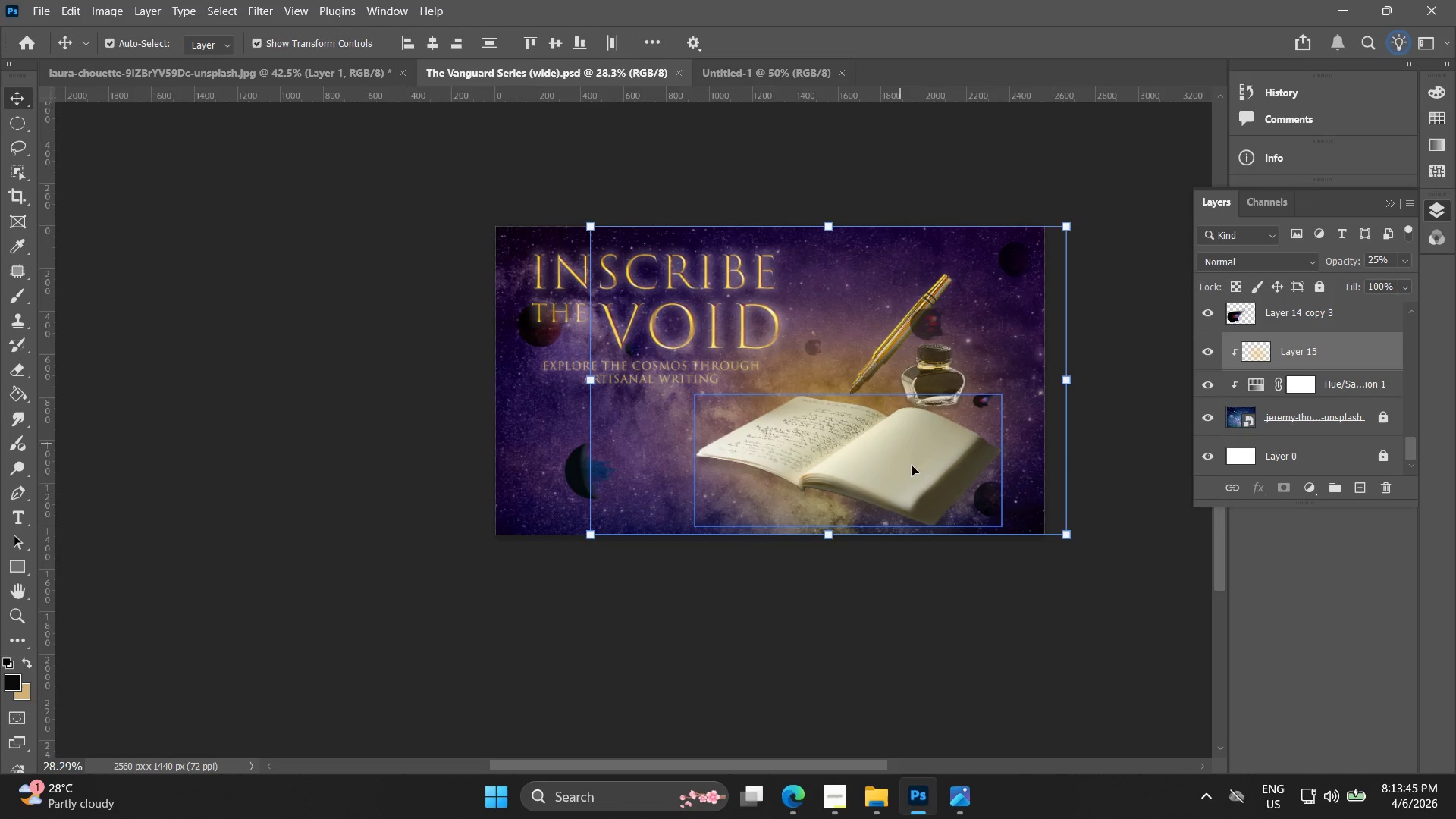 
left_click([955, 579])
 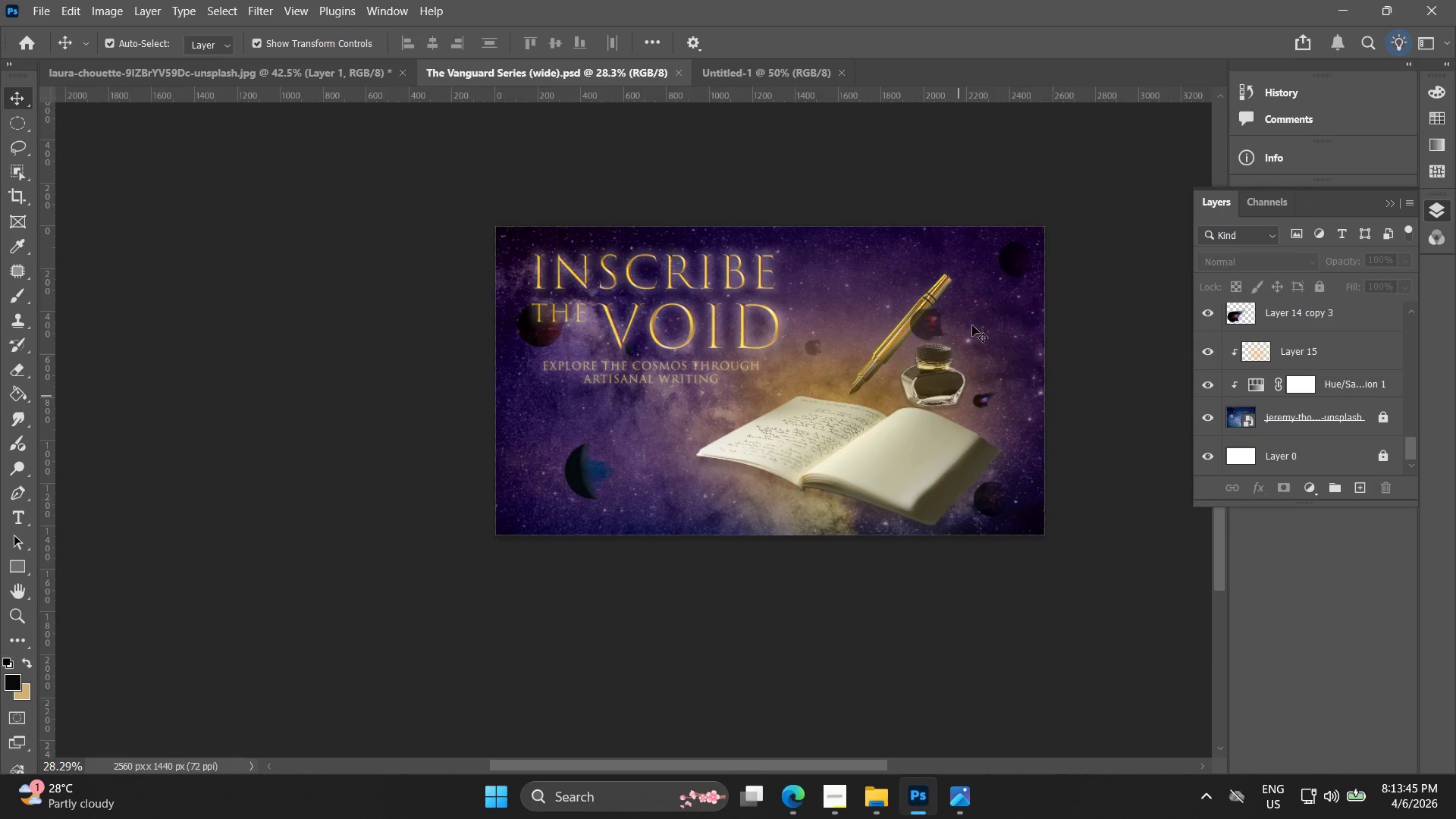 
hold_key(key=AltLeft, duration=0.33)
scroll: coordinate [951, 309], scroll_direction: up, amount: 4.0
 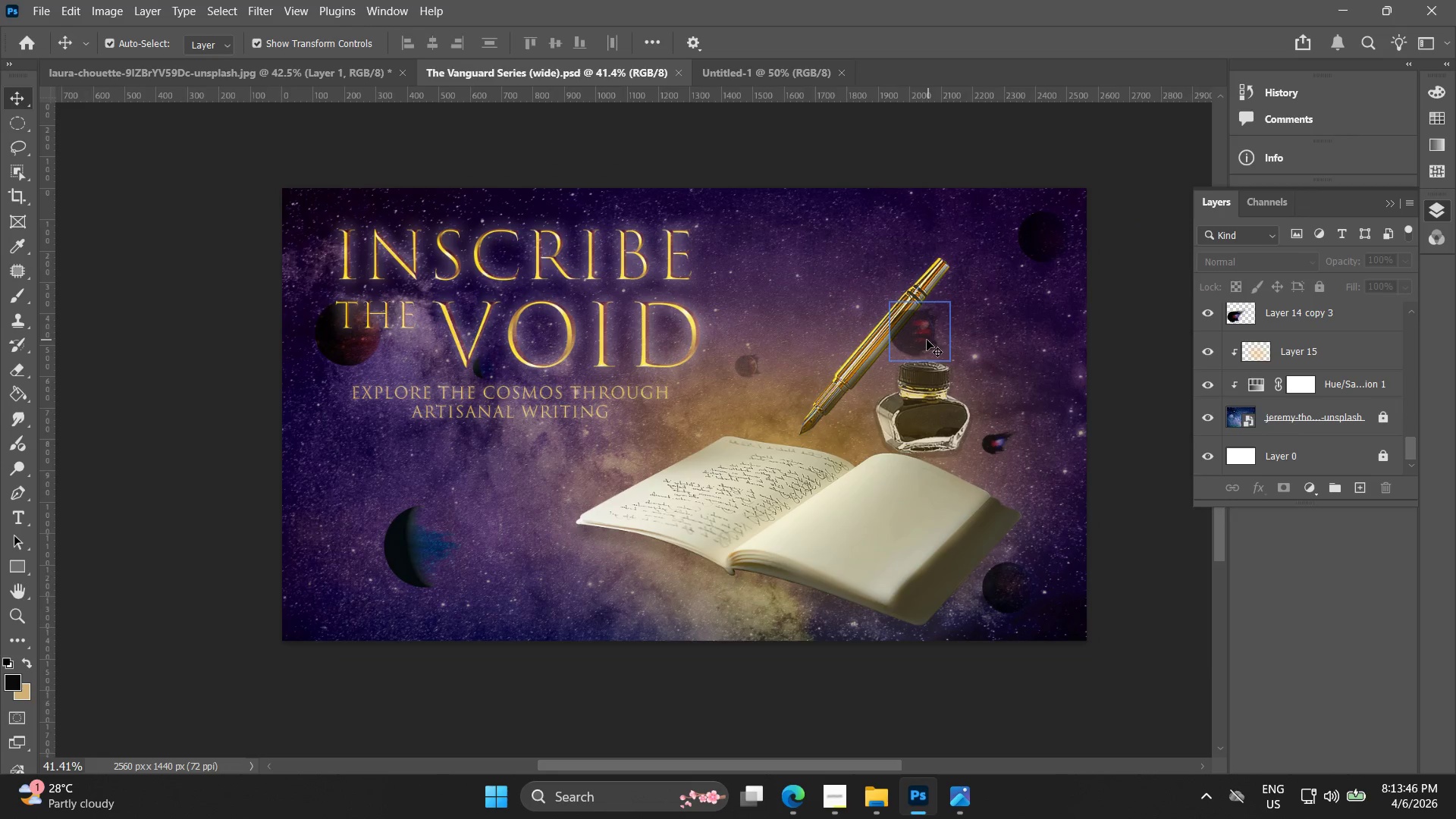 
left_click([923, 340])
 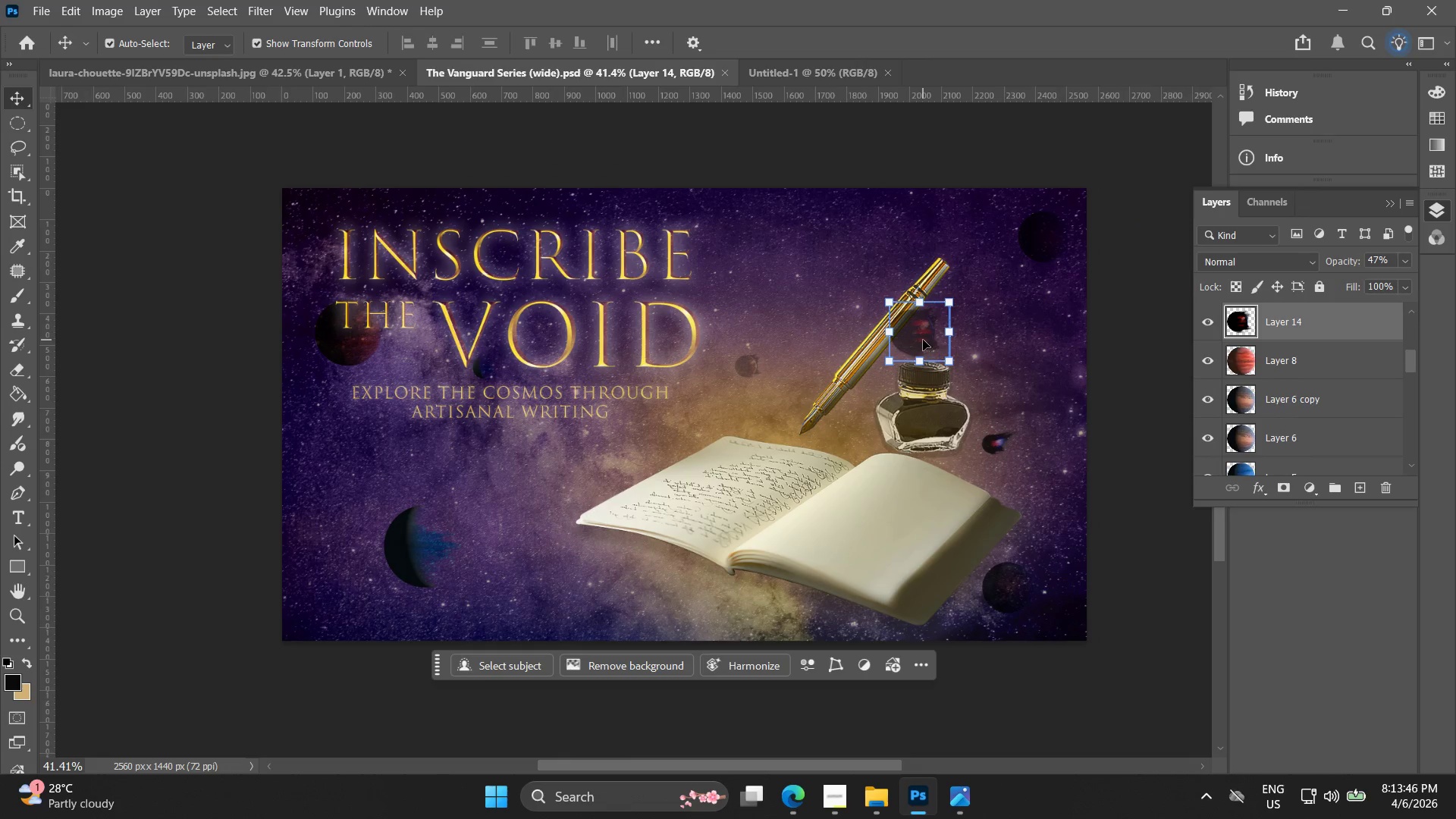 
key(Alt+AltLeft)
 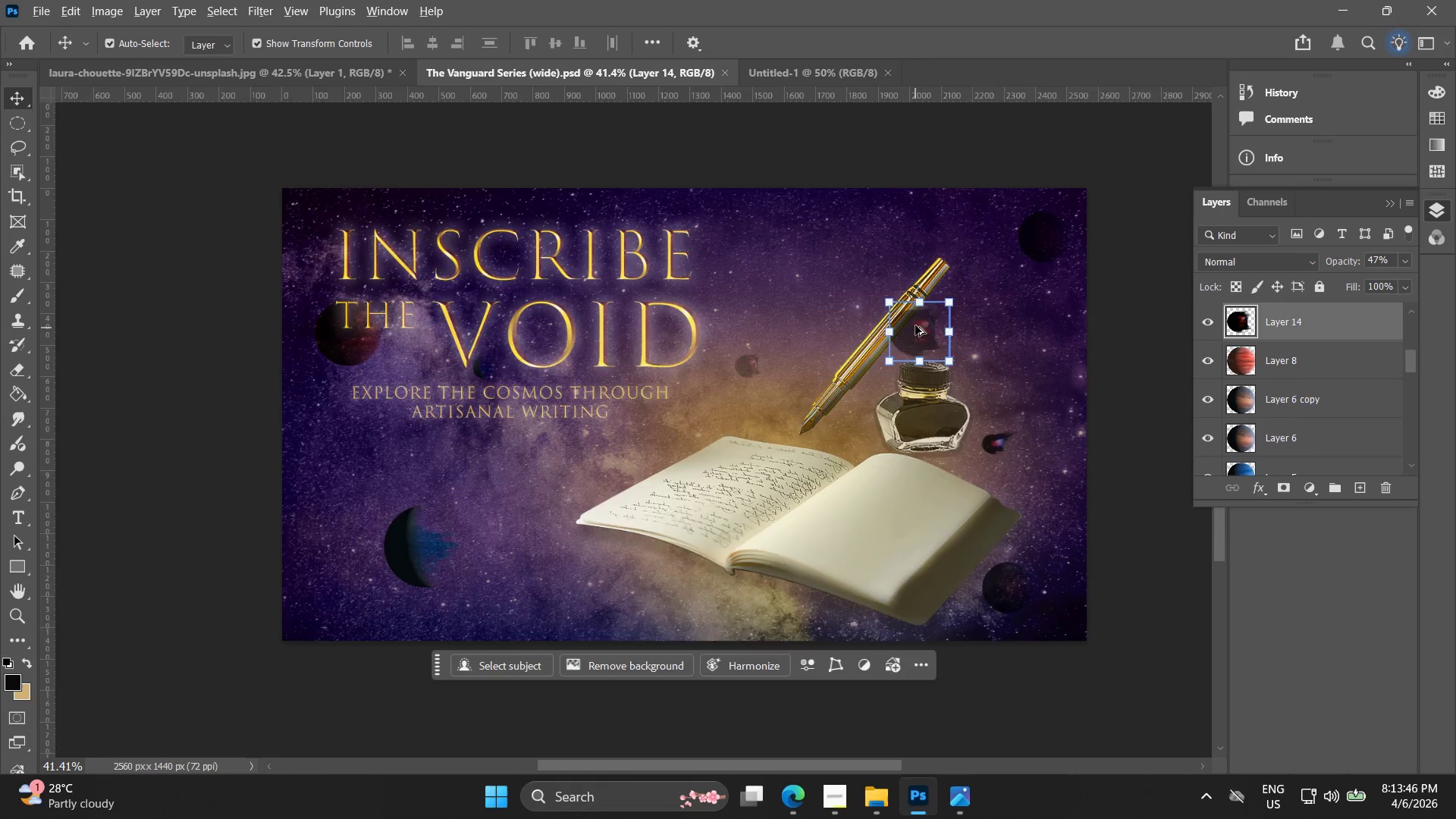 
scroll: coordinate [915, 320], scroll_direction: up, amount: 4.0
 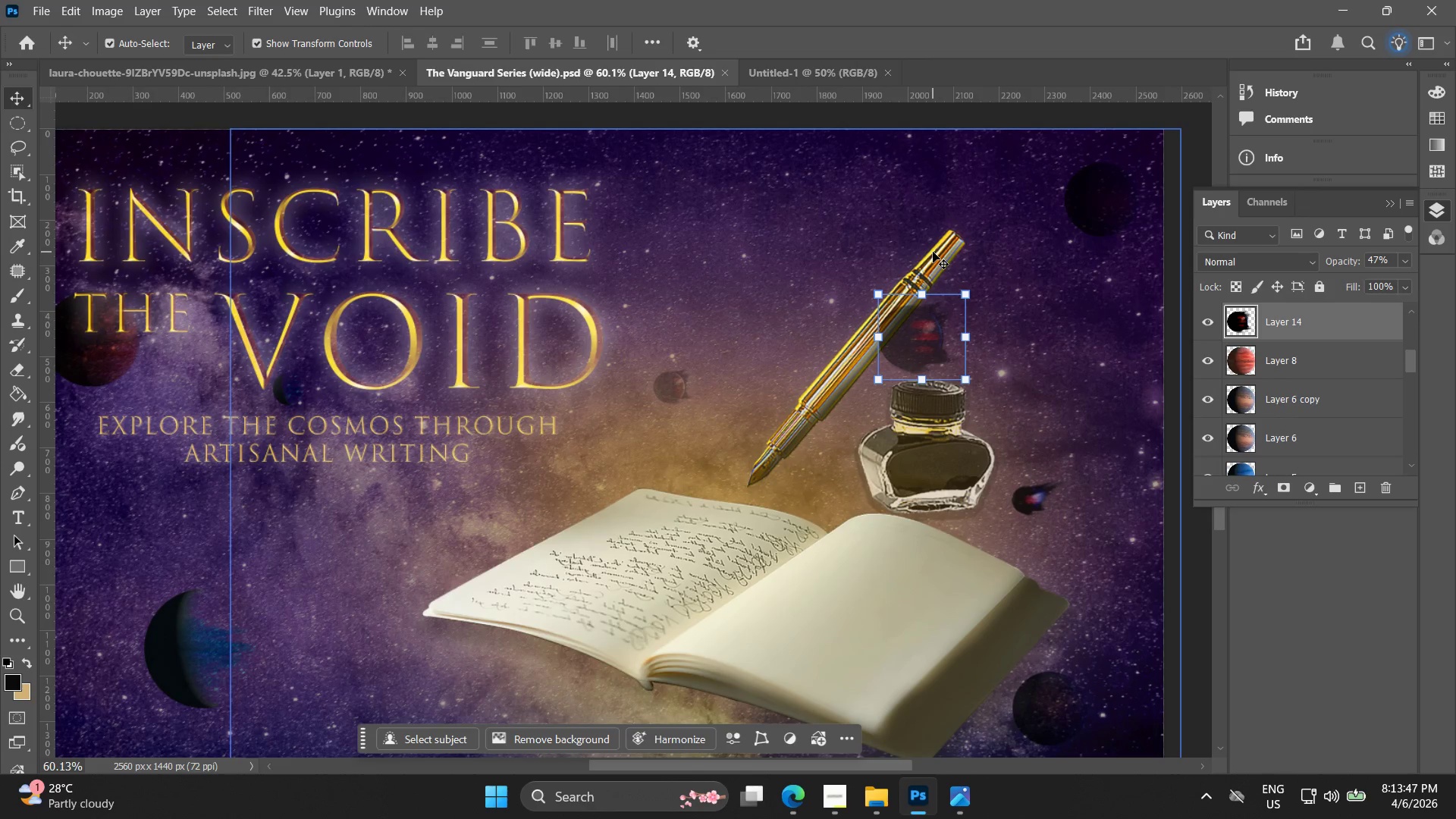 
left_click([937, 252])
 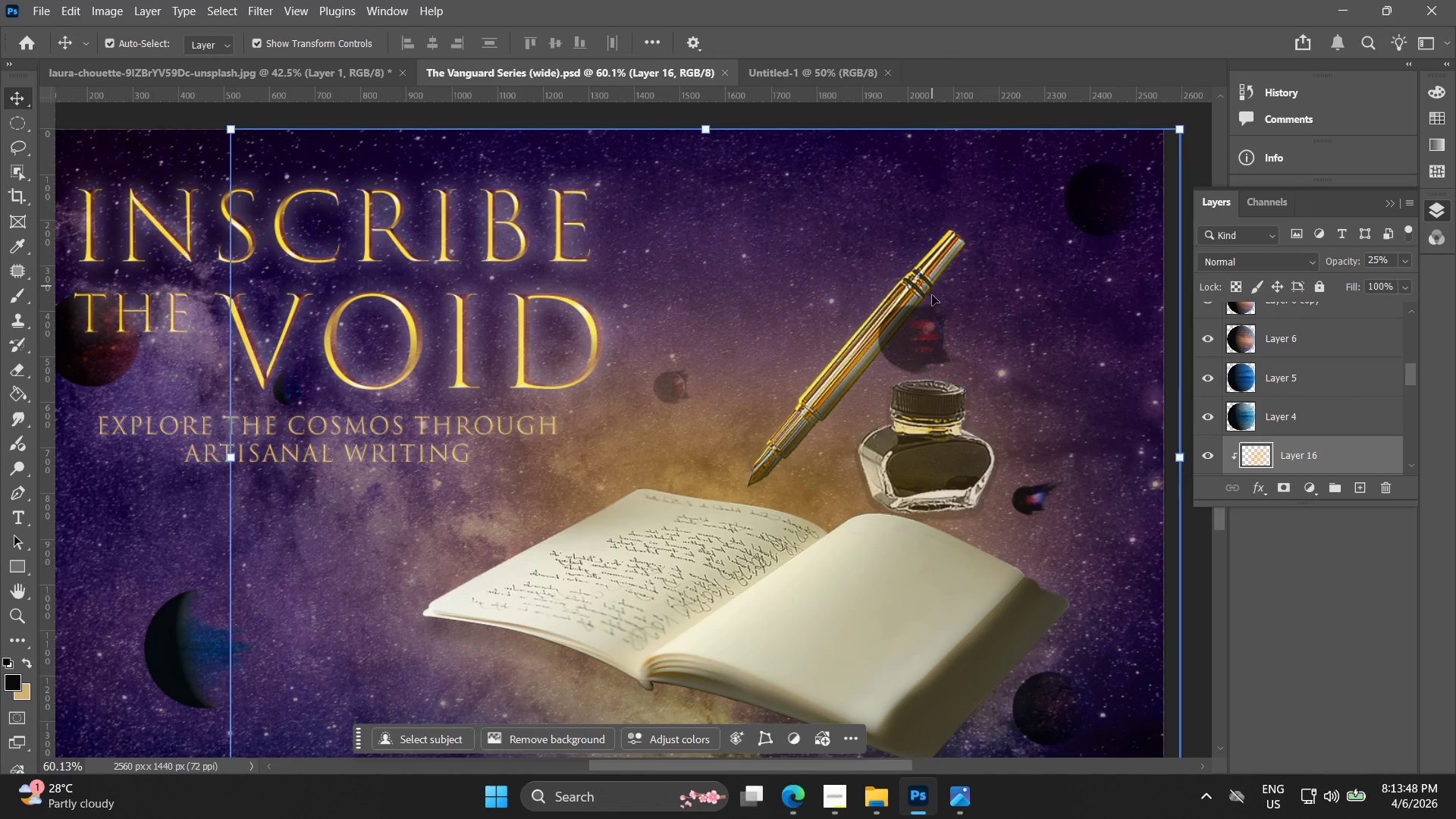 
left_click([924, 325])
 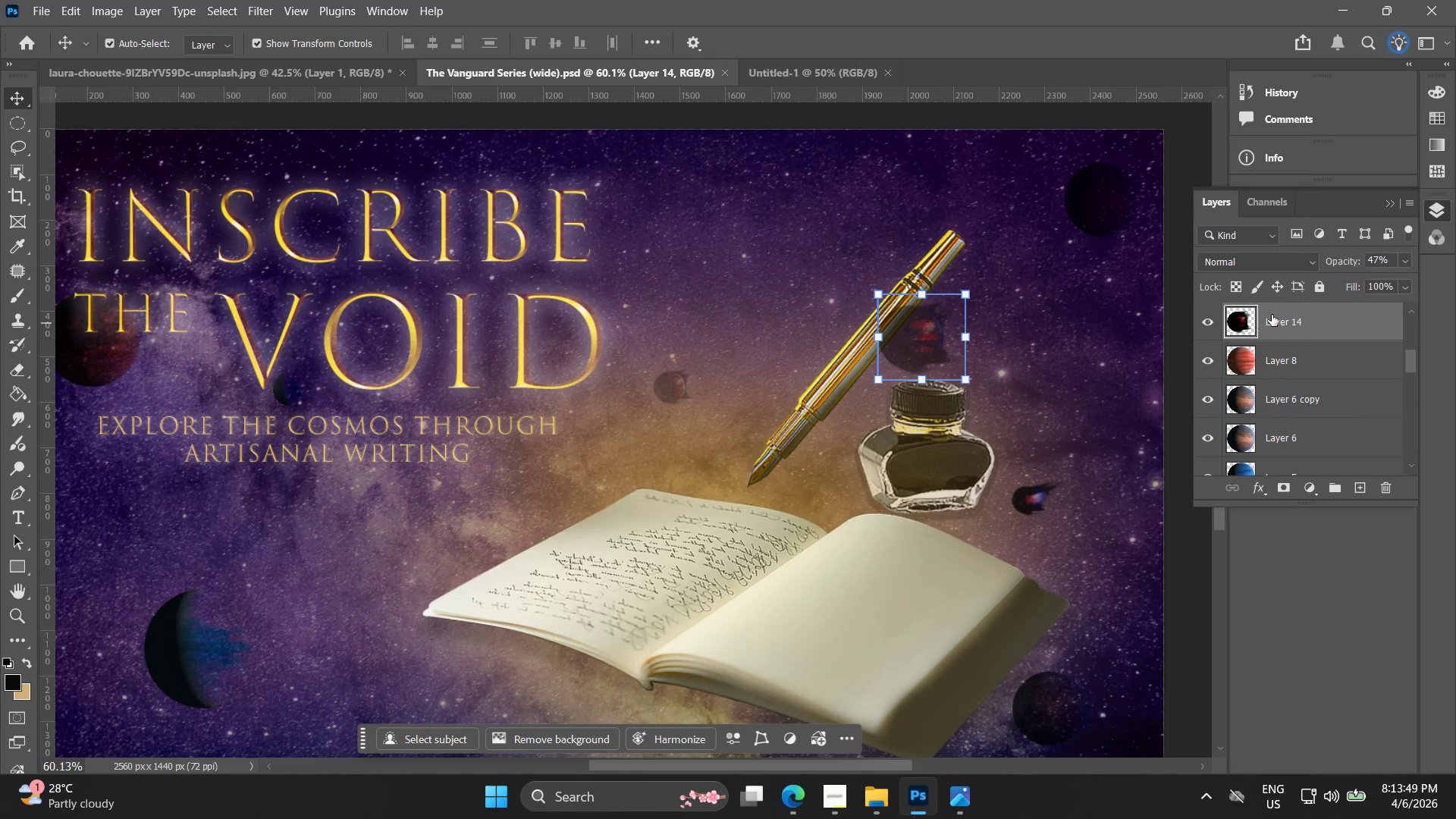 
left_click_drag(start_coordinate=[1272, 315], to_coordinate=[1283, 394])
 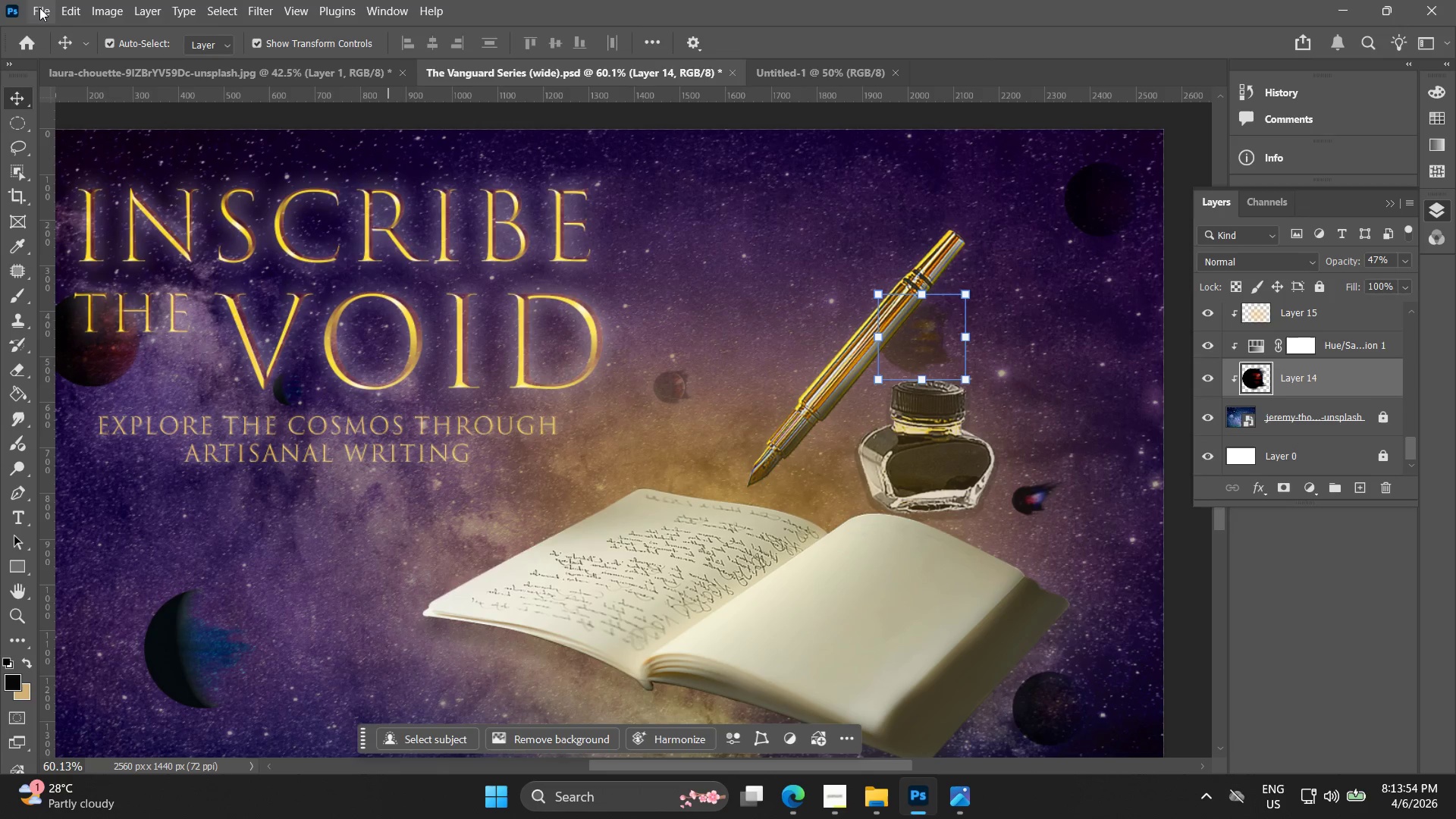 
left_click([37, 4])
 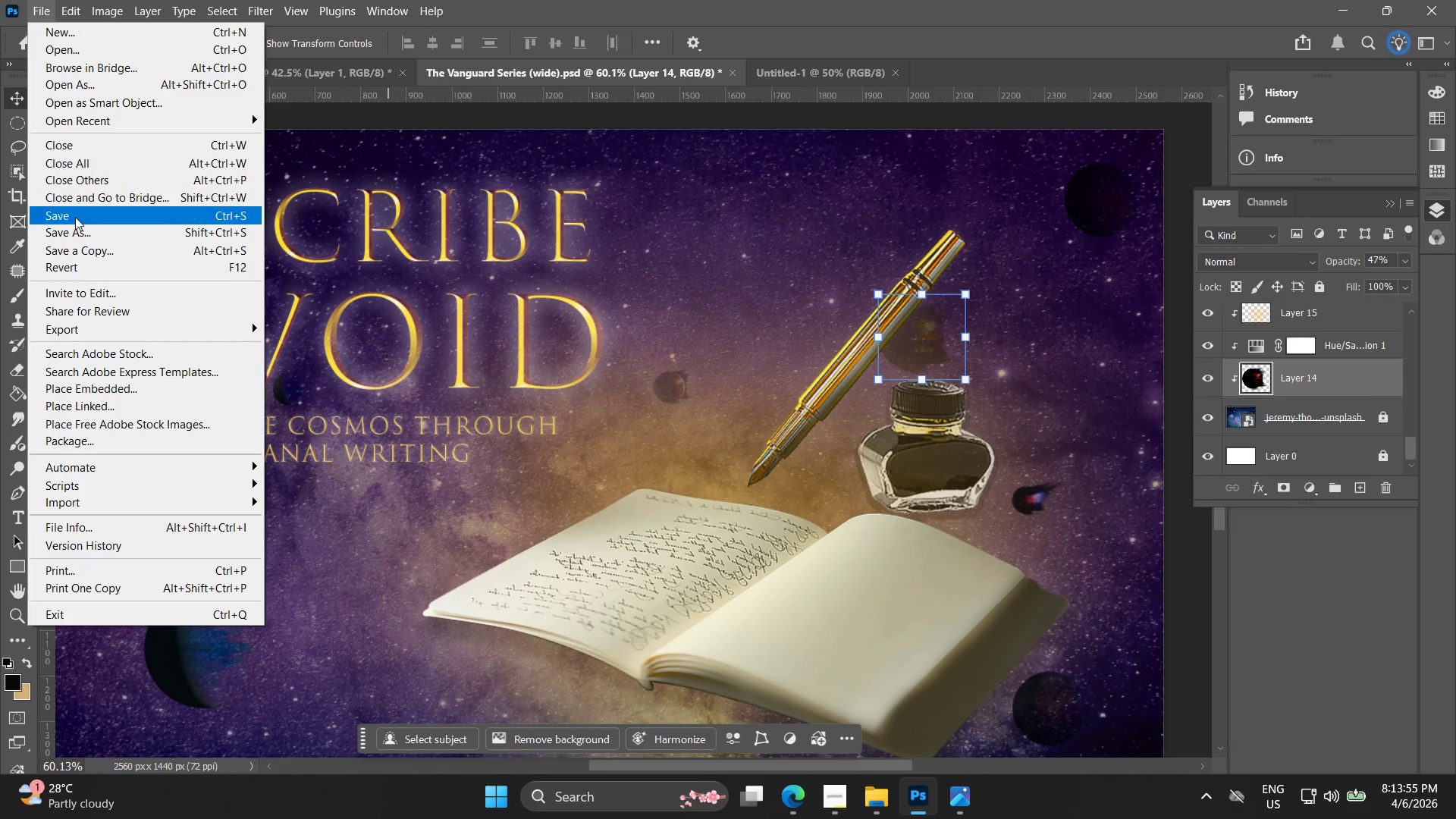 
left_click([75, 217])
 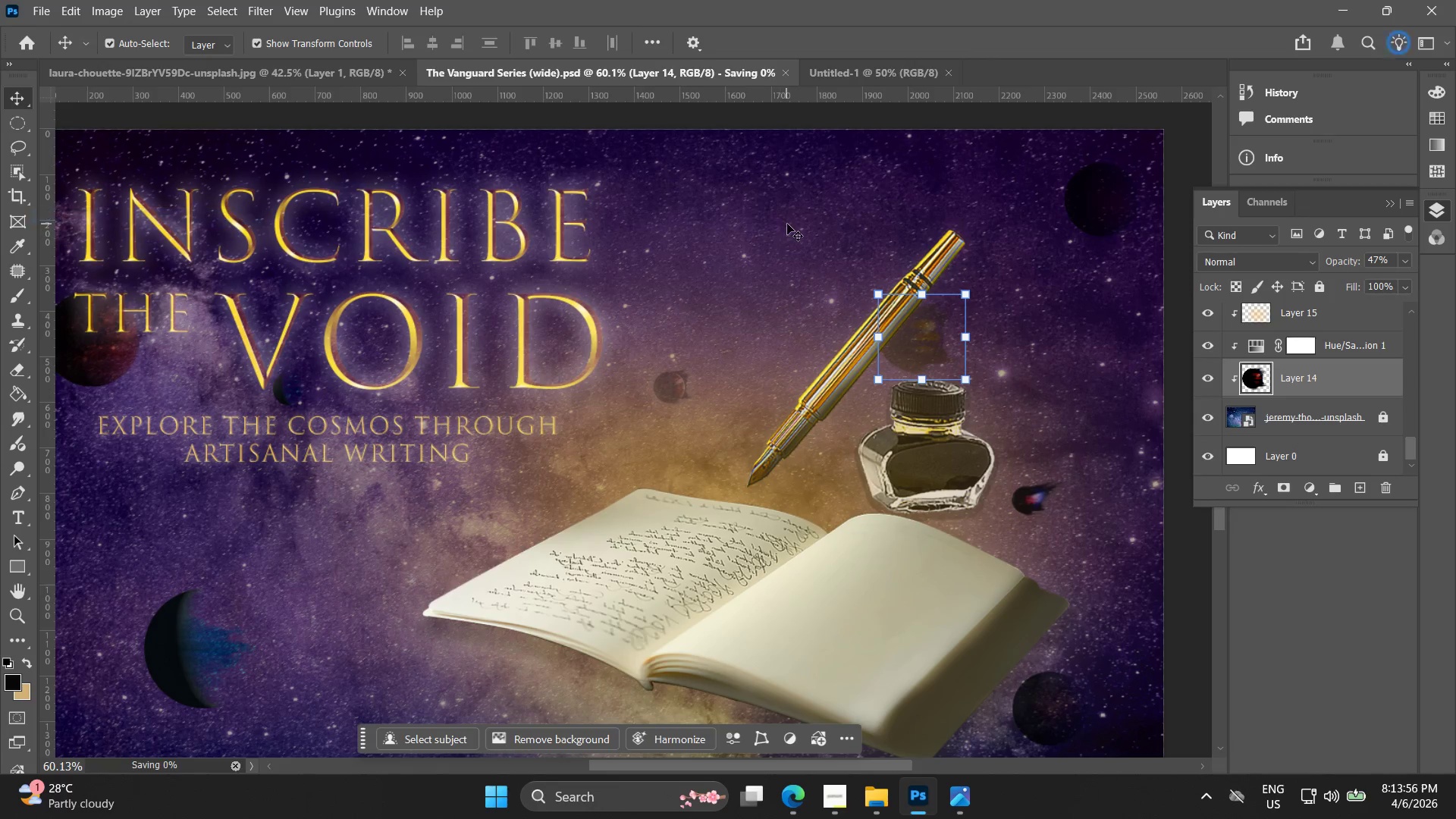 
left_click([788, 222])
 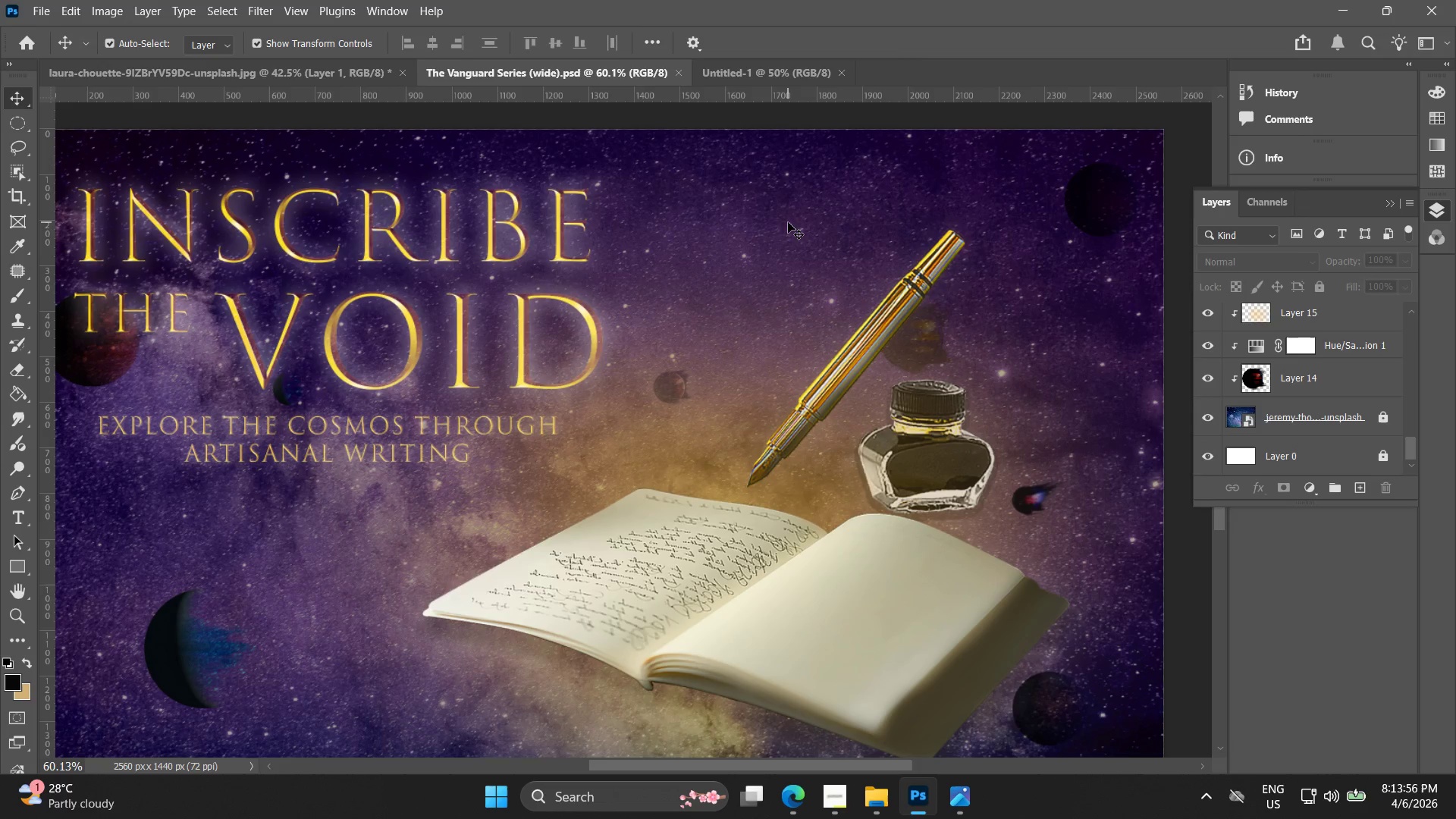 
hold_key(key=AltLeft, duration=0.59)
 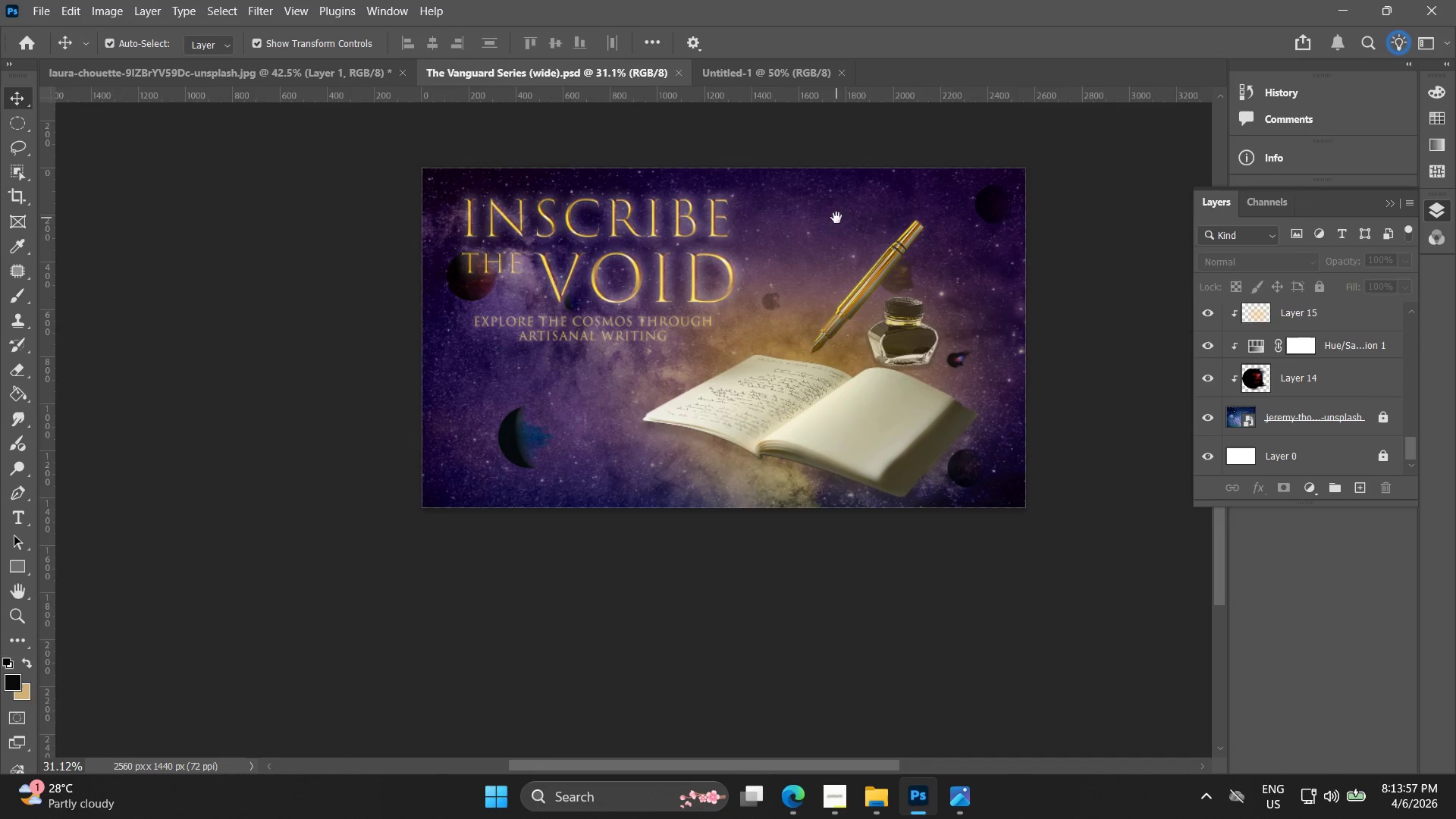 
hold_key(key=Space, duration=0.41)
 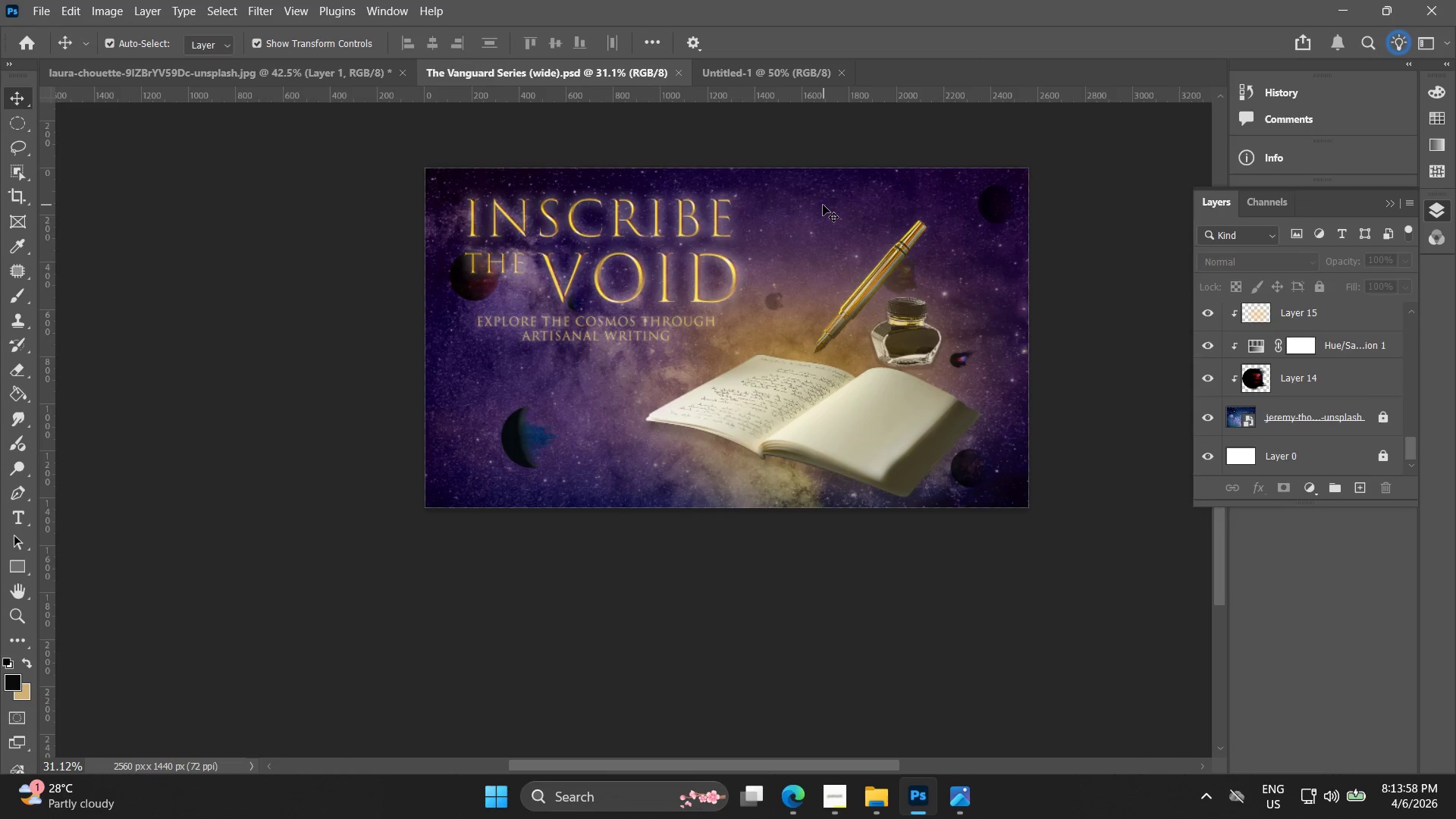 
left_click_drag(start_coordinate=[790, 221], to_coordinate=[836, 218])
 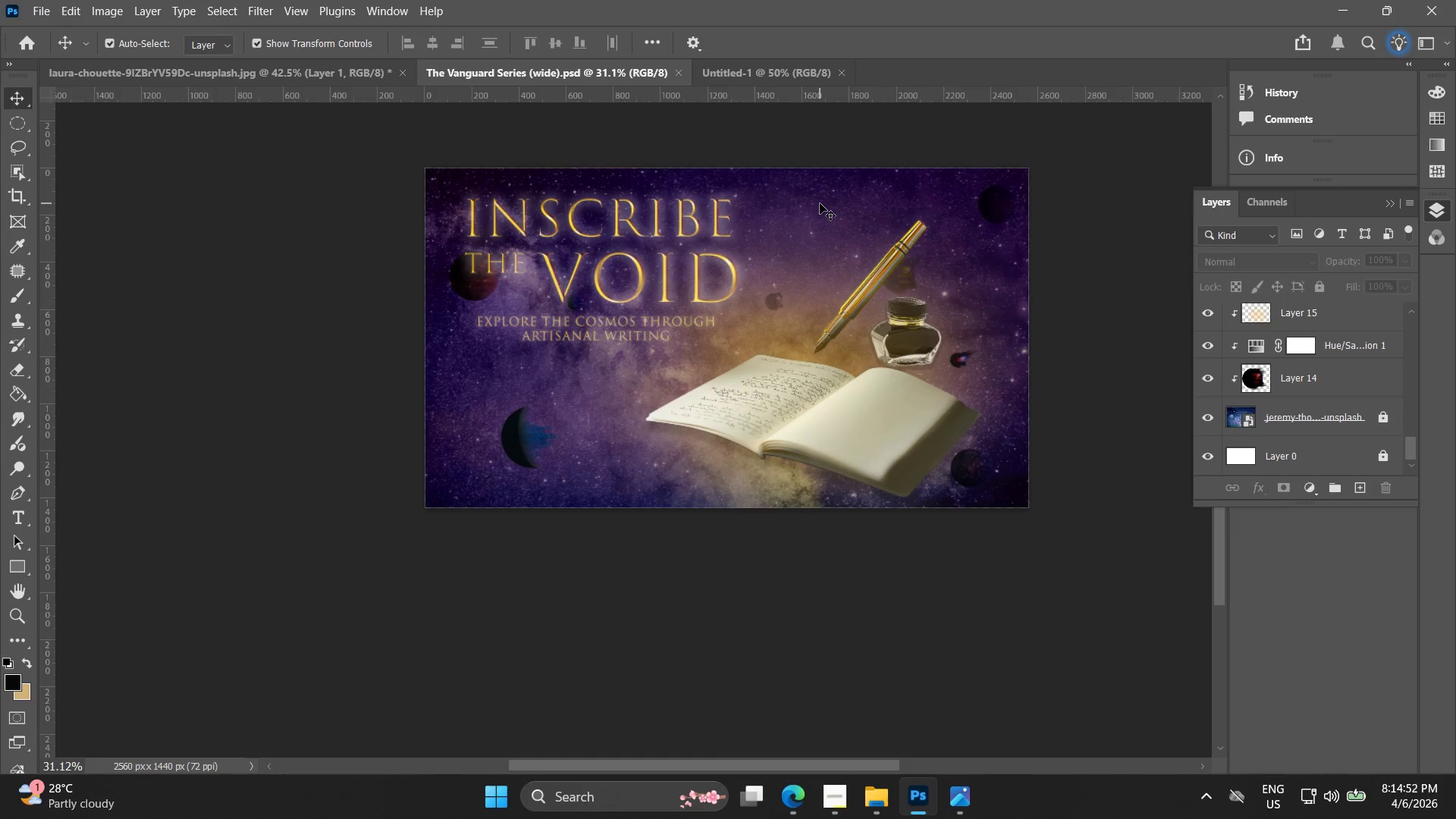 
scroll: coordinate [786, 212], scroll_direction: down, amount: 7.0
 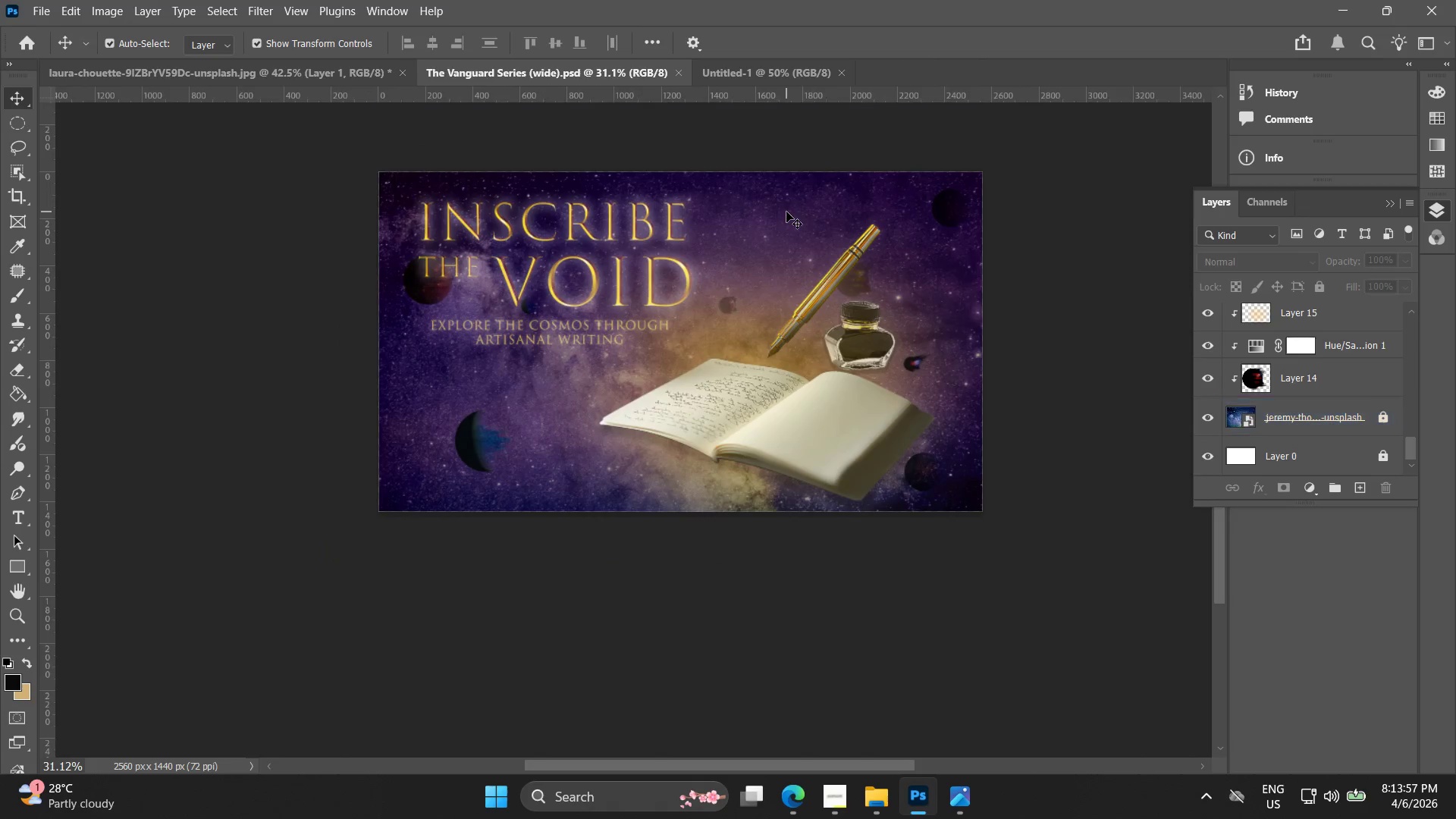 
wait(58.95)
 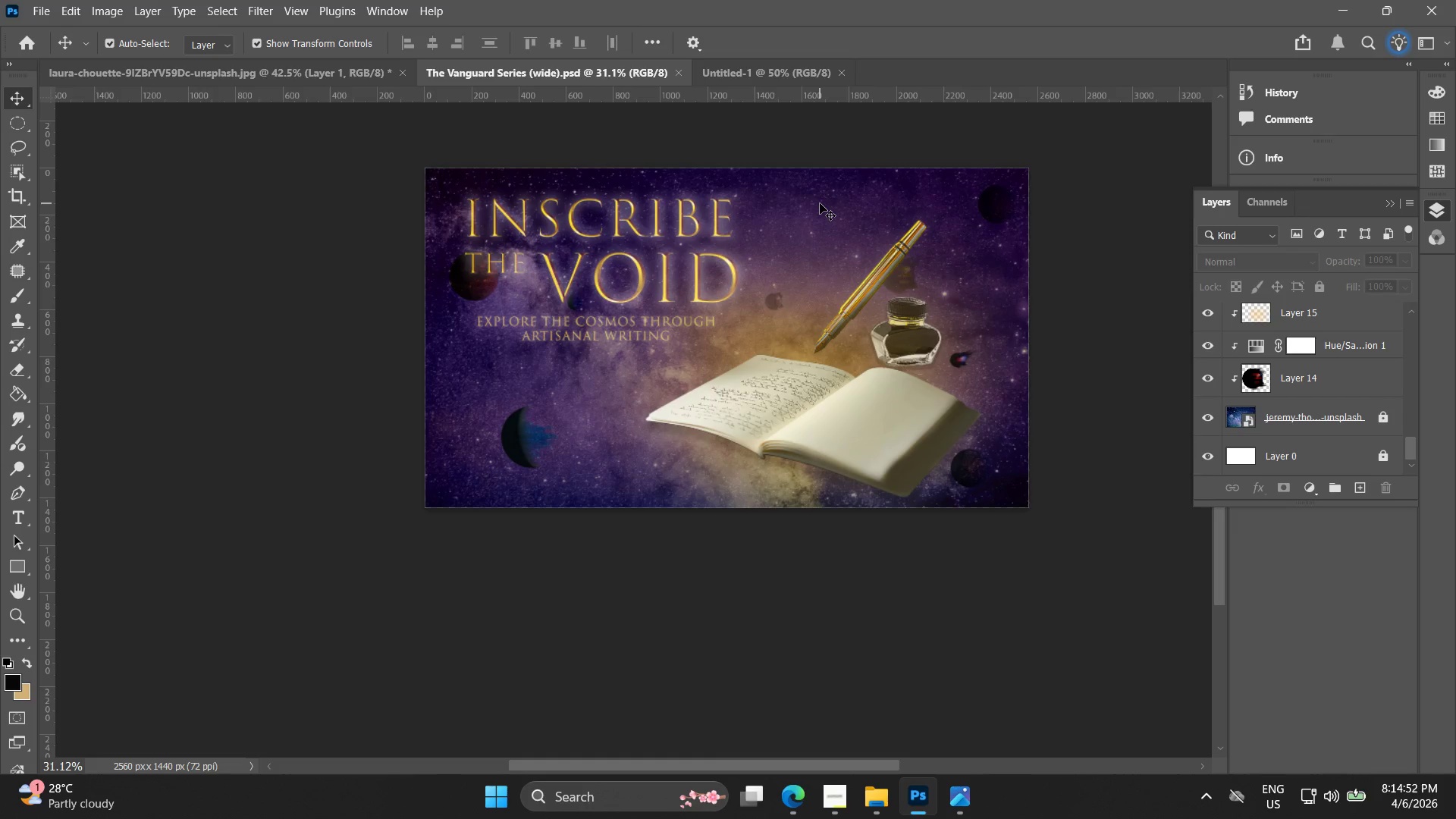 
left_click_drag(start_coordinate=[1088, 544], to_coordinate=[725, 324])
 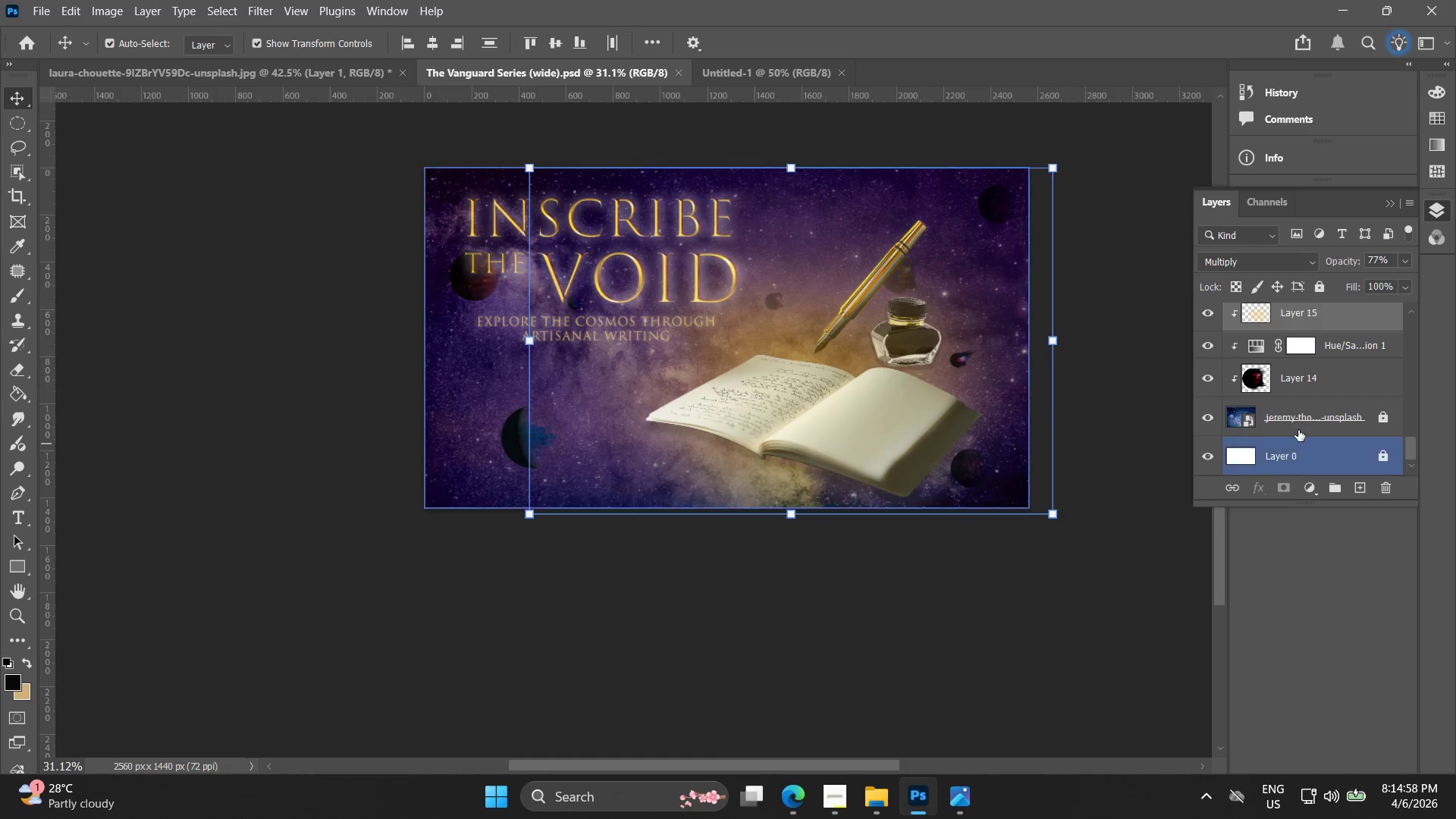 
scroll: coordinate [1282, 428], scroll_direction: down, amount: 9.0
 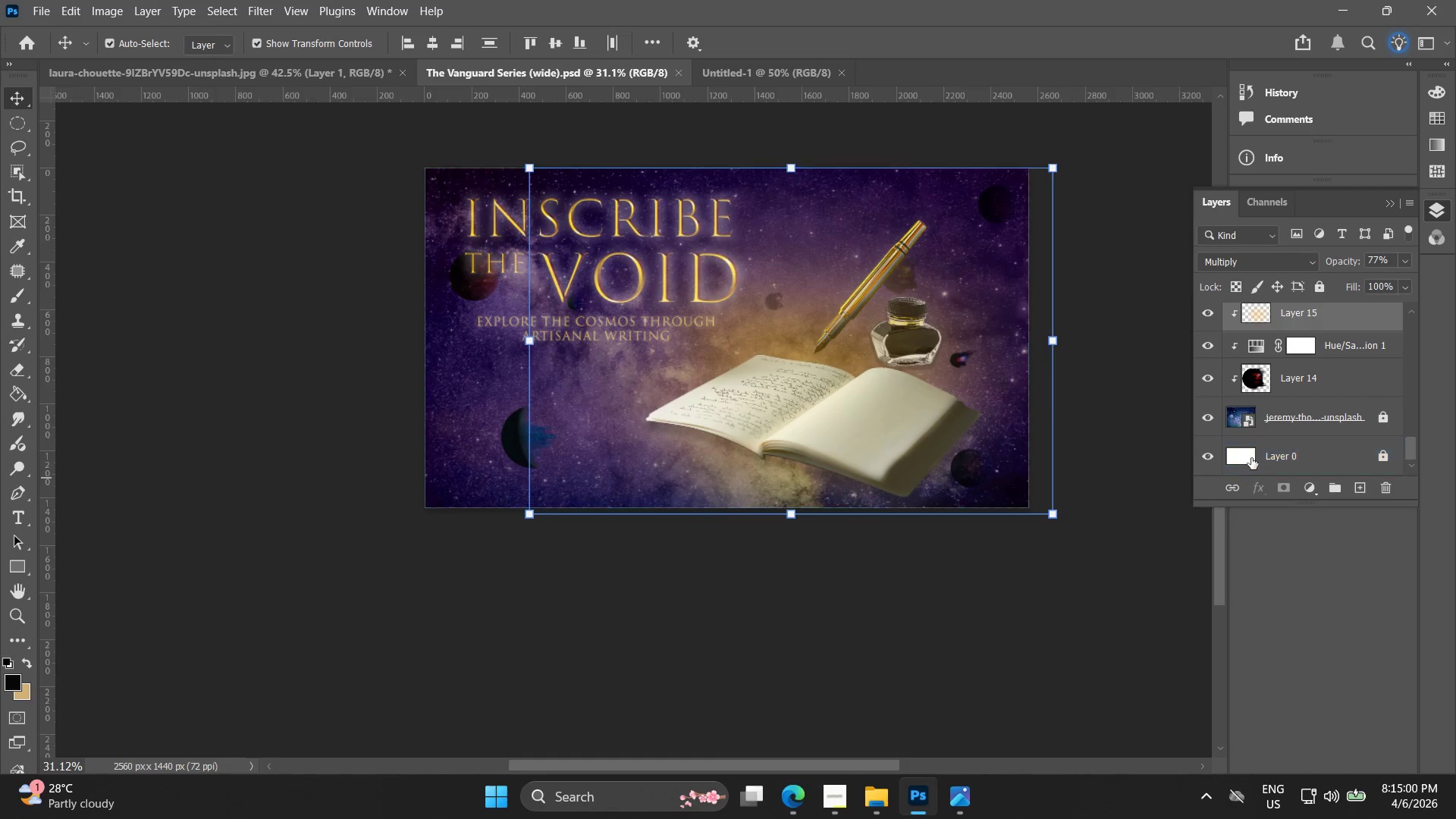 
scroll: coordinate [1255, 452], scroll_direction: none, amount: 0.0
 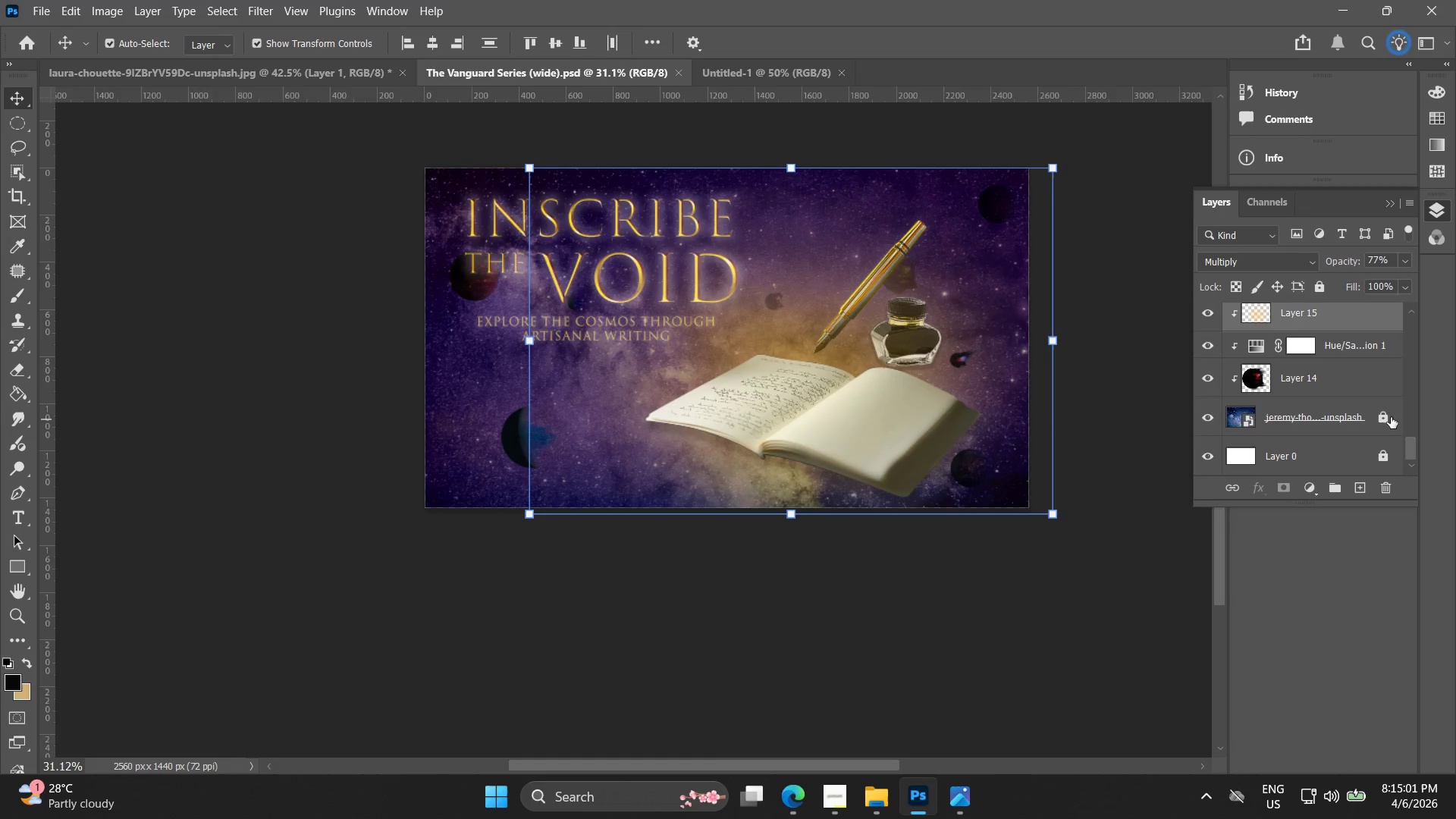 
left_click([1384, 419])
 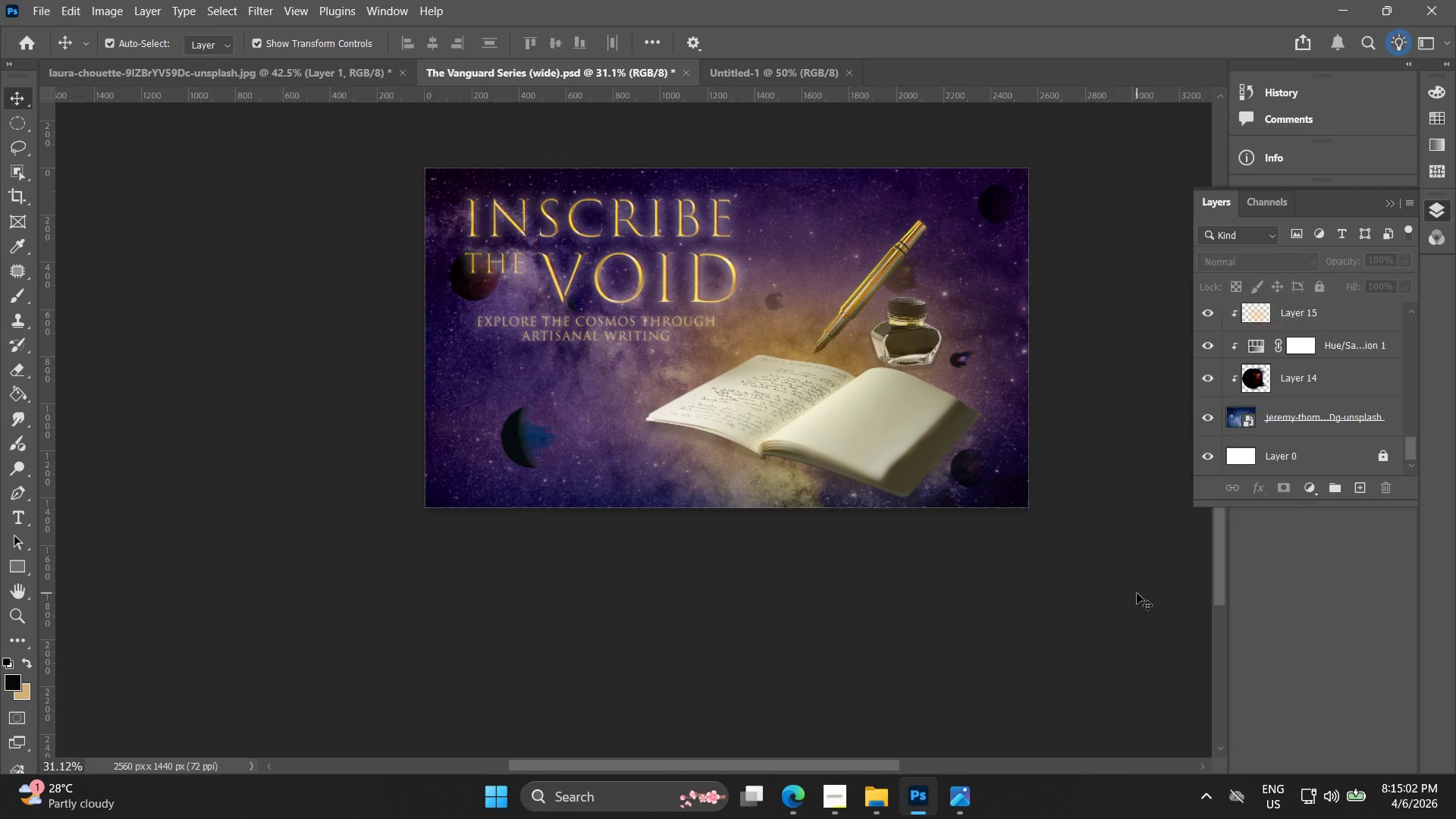 
left_click_drag(start_coordinate=[1109, 580], to_coordinate=[300, 100])
 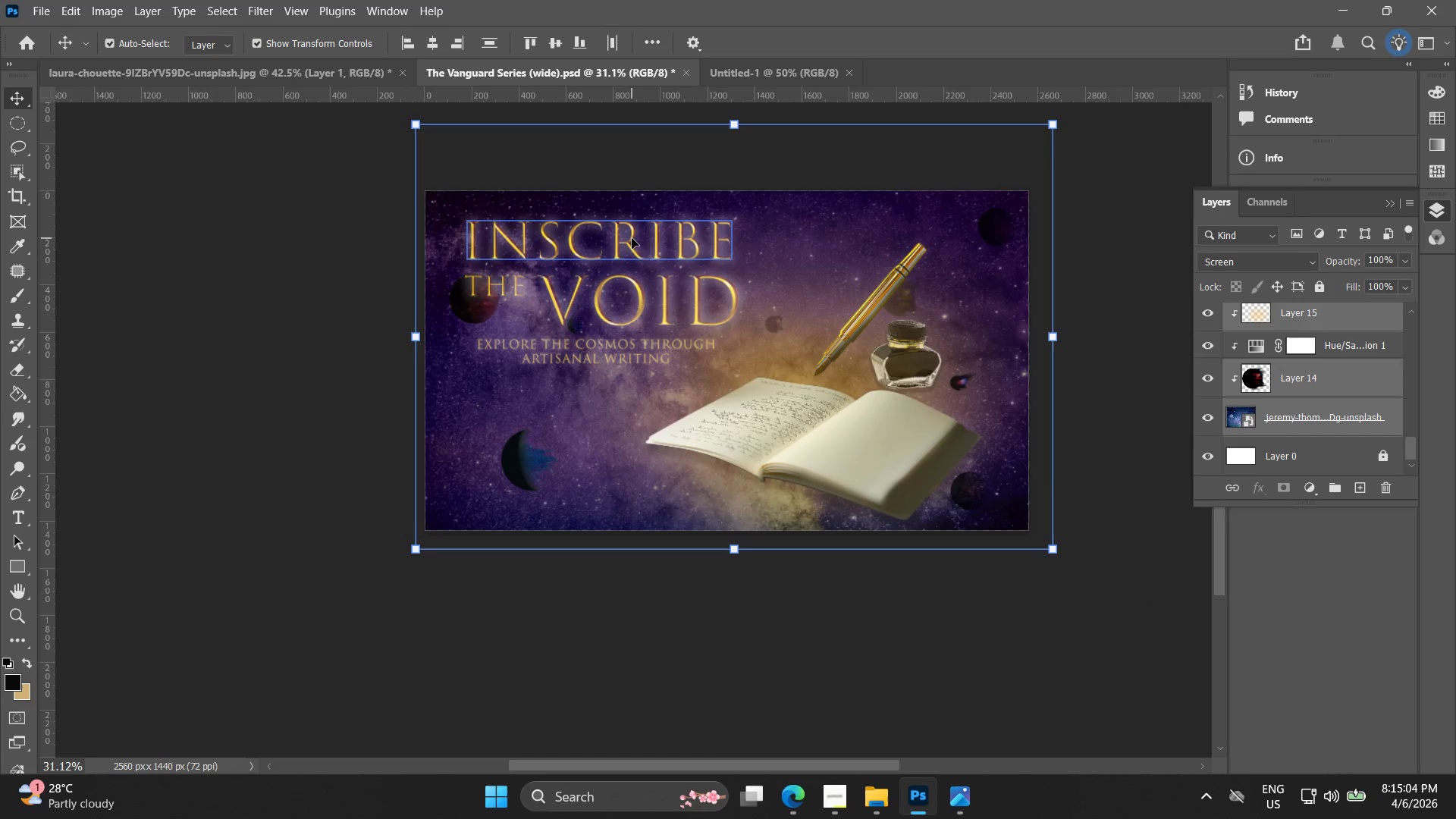 
hold_key(key=ControlLeft, duration=0.45)
 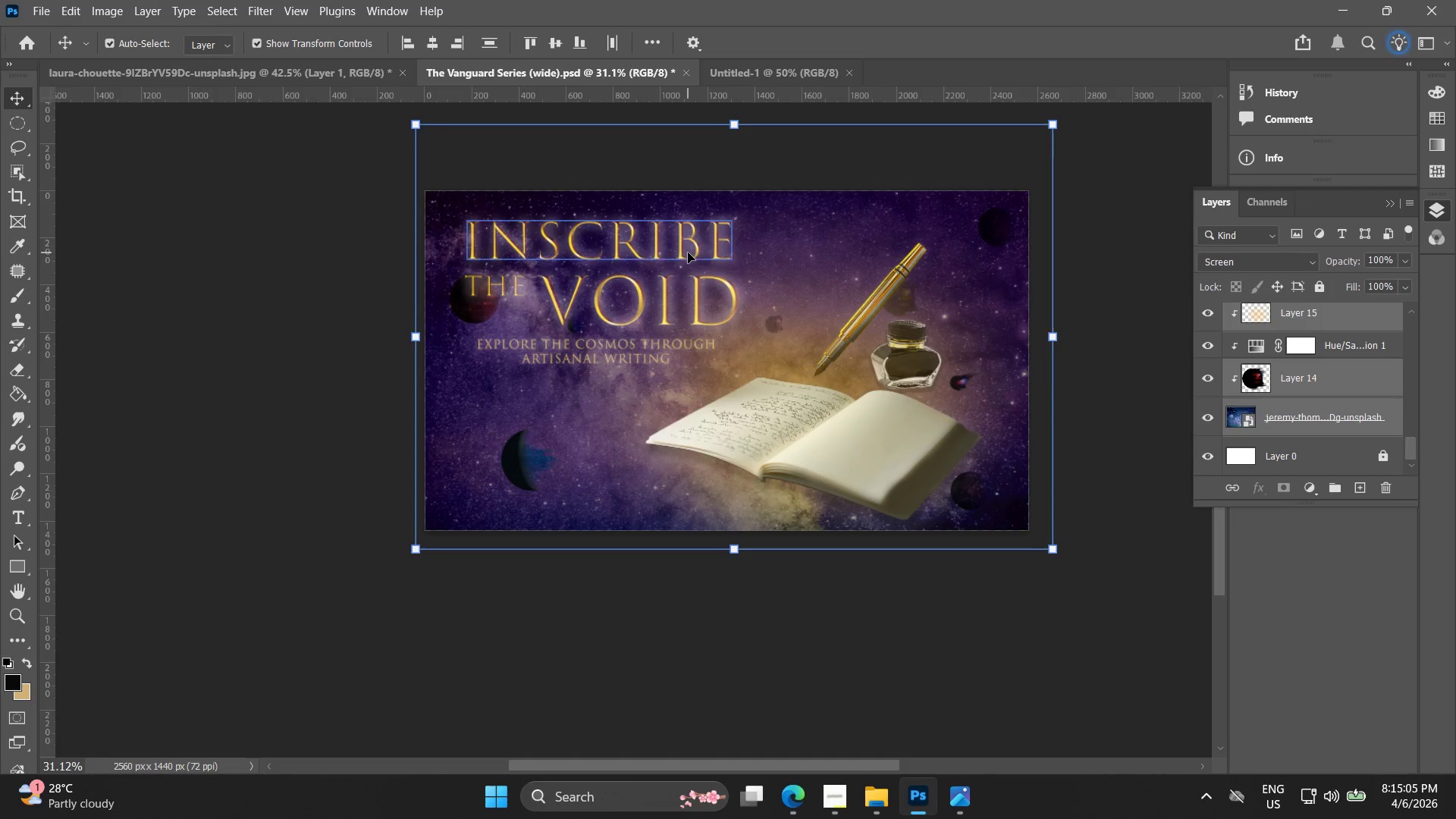 
left_click_drag(start_coordinate=[688, 253], to_coordinate=[625, 347])
 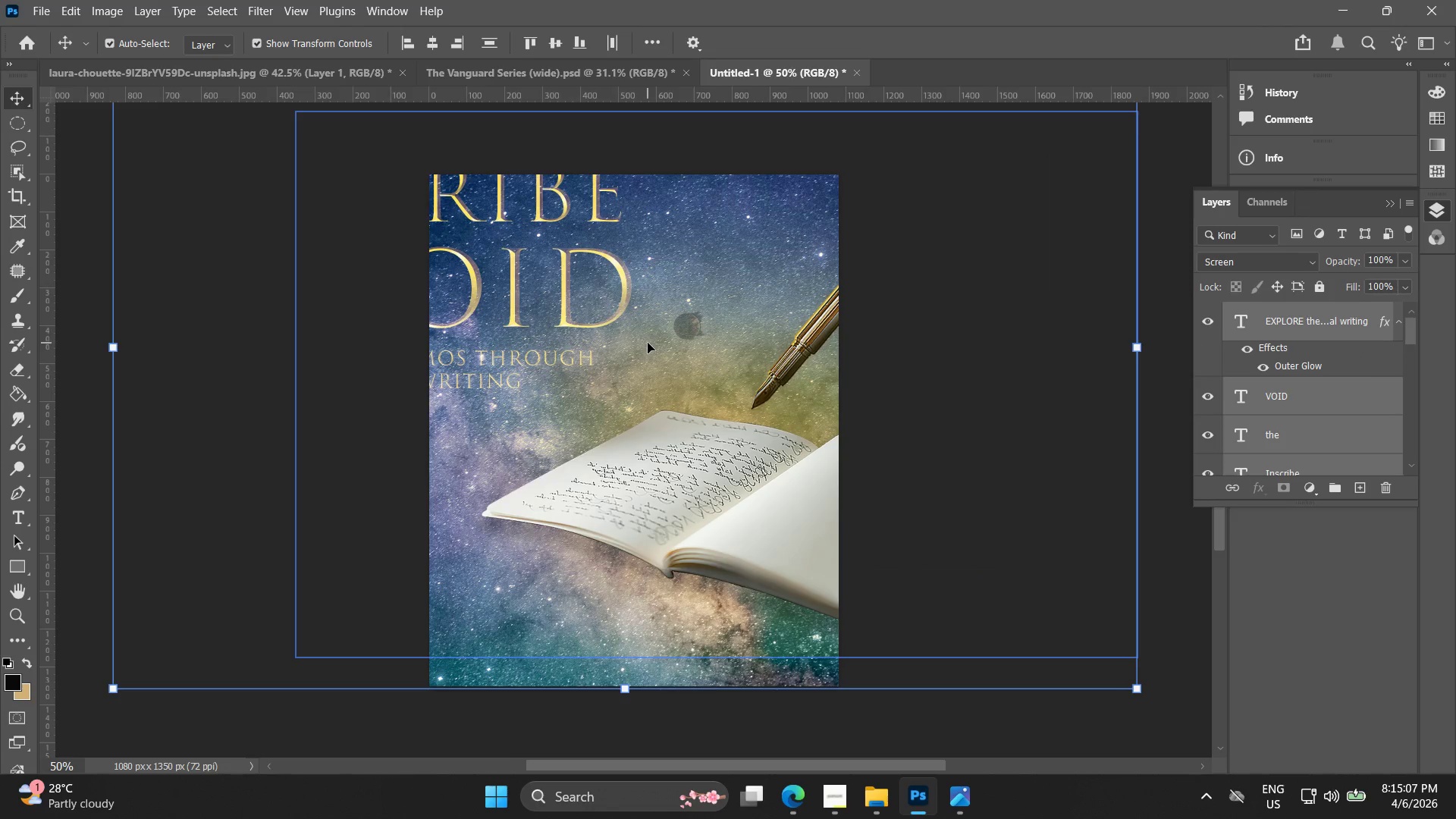 
hold_key(key=AltLeft, duration=0.62)
scroll: coordinate [651, 389], scroll_direction: down, amount: 5.0
 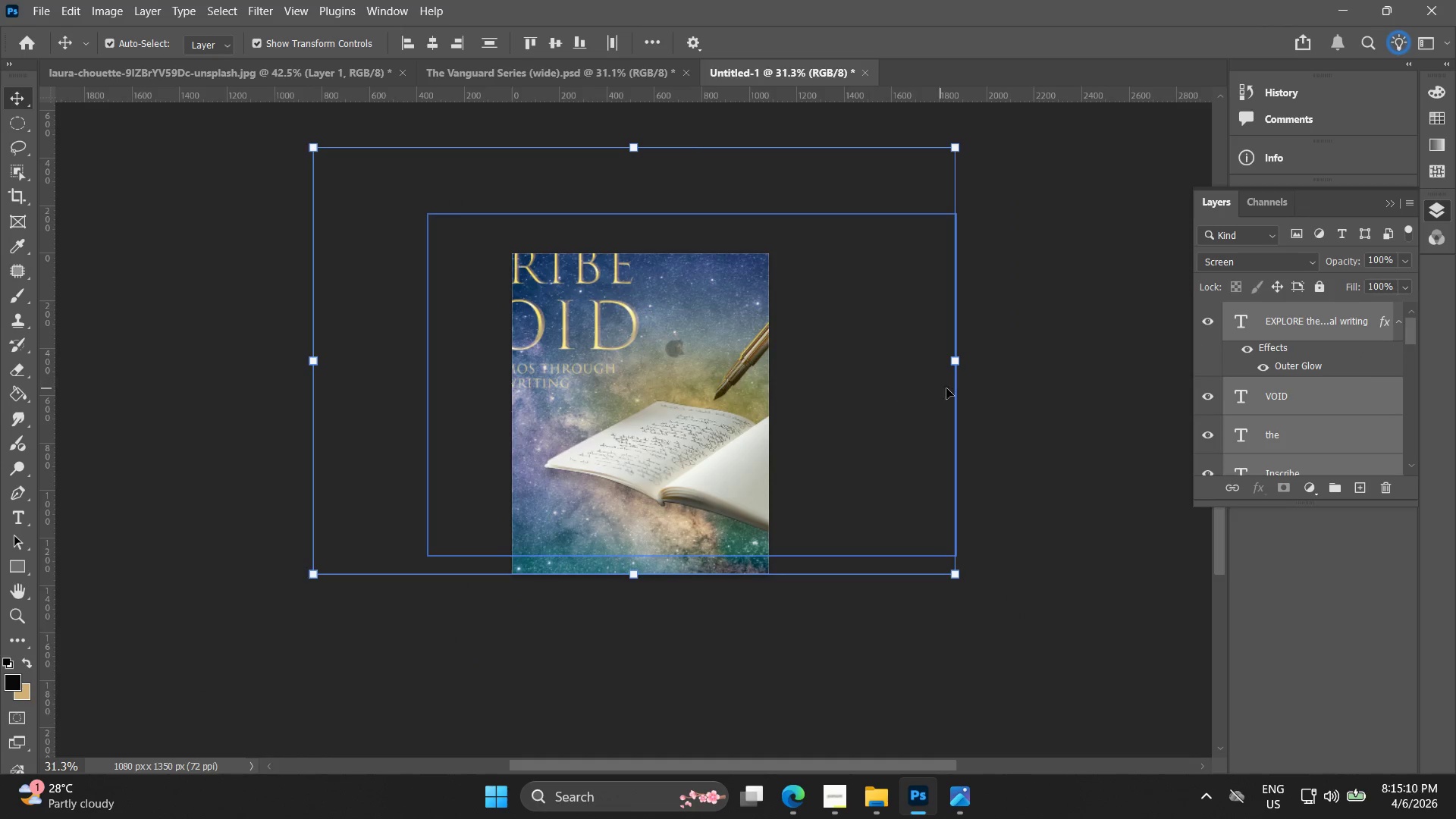 
left_click_drag(start_coordinate=[958, 362], to_coordinate=[708, 383])
 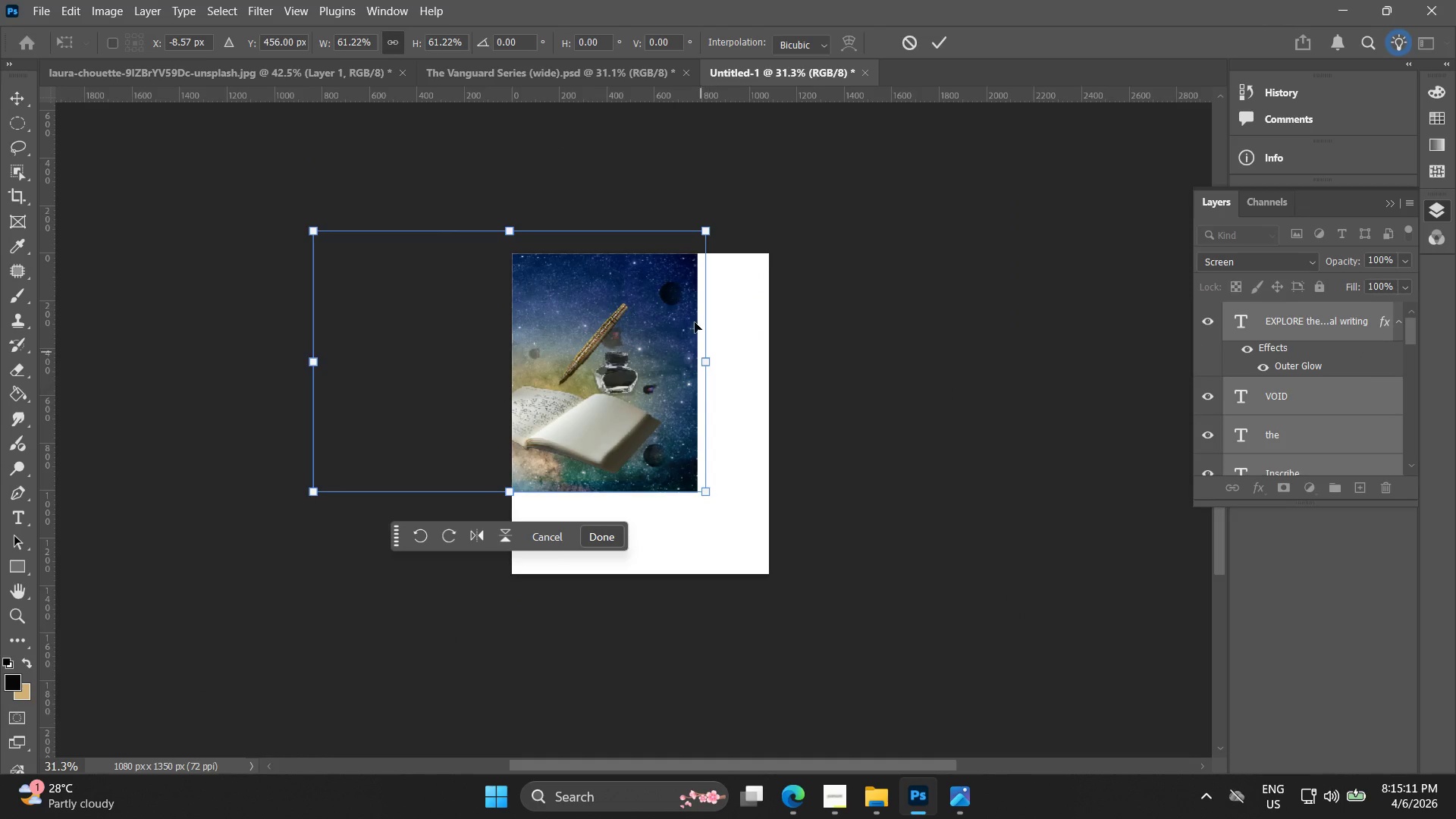 
key(Control+Z)
 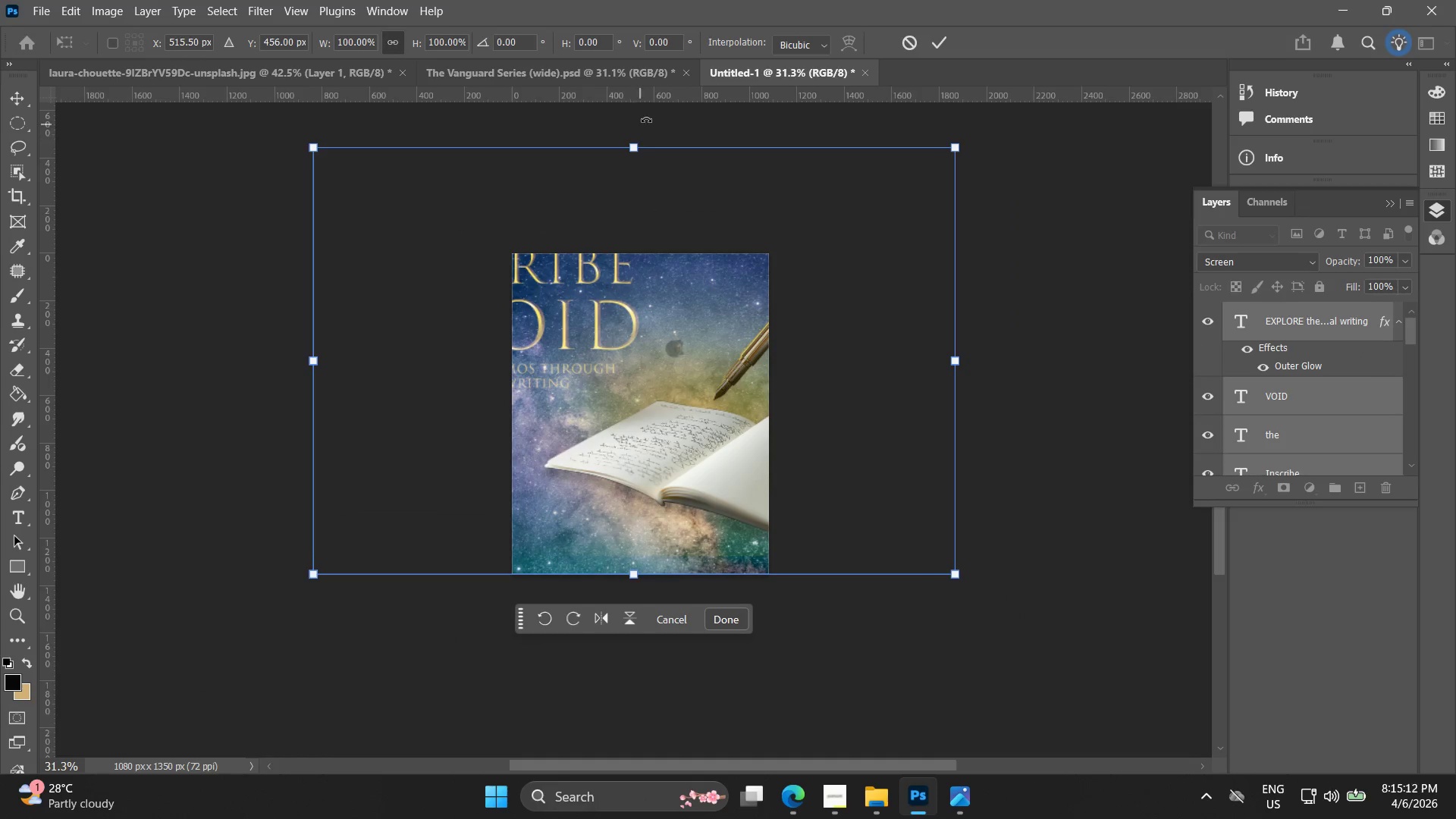 
key(Control+Z)
 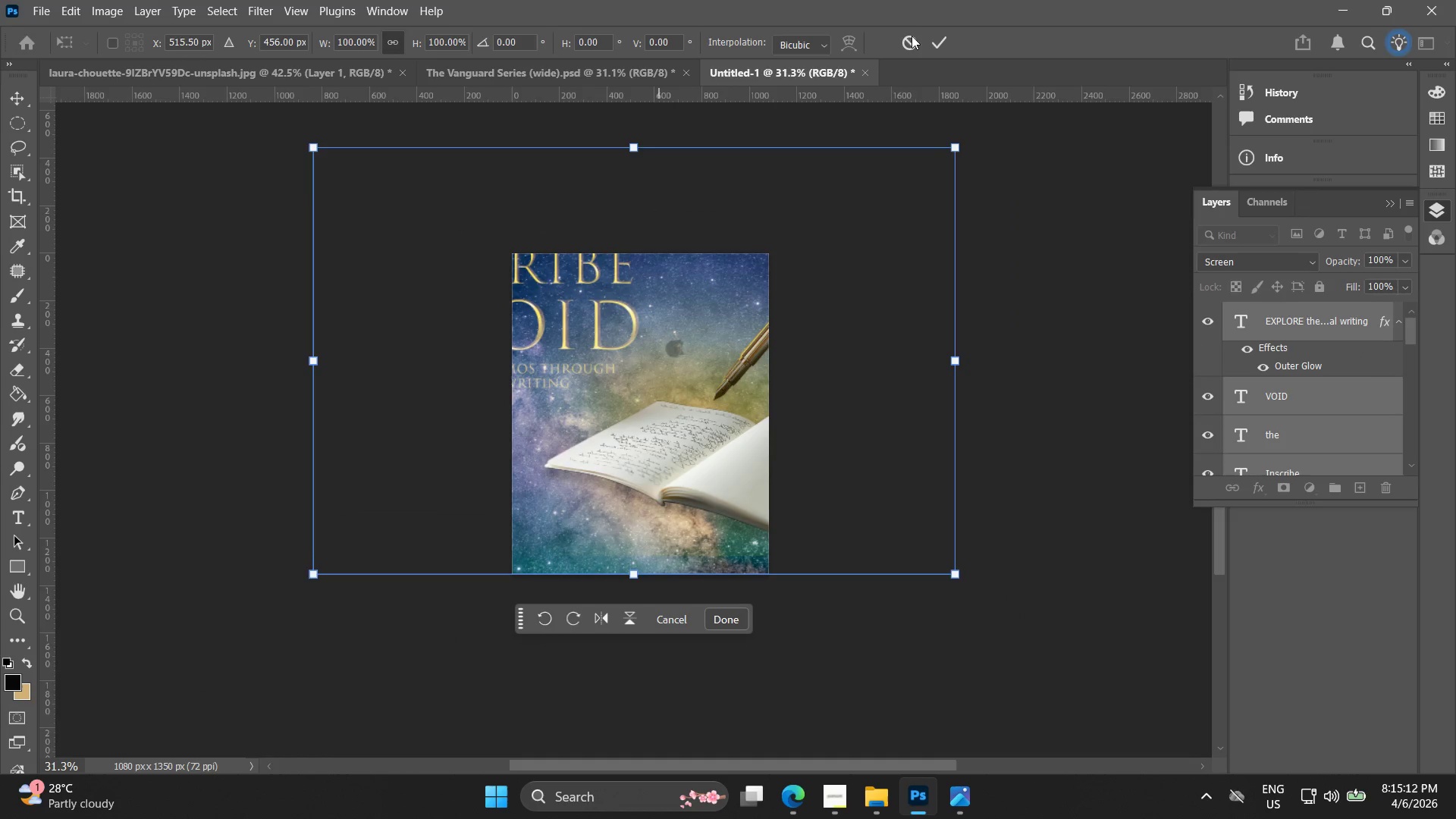 
left_click([921, 36])
 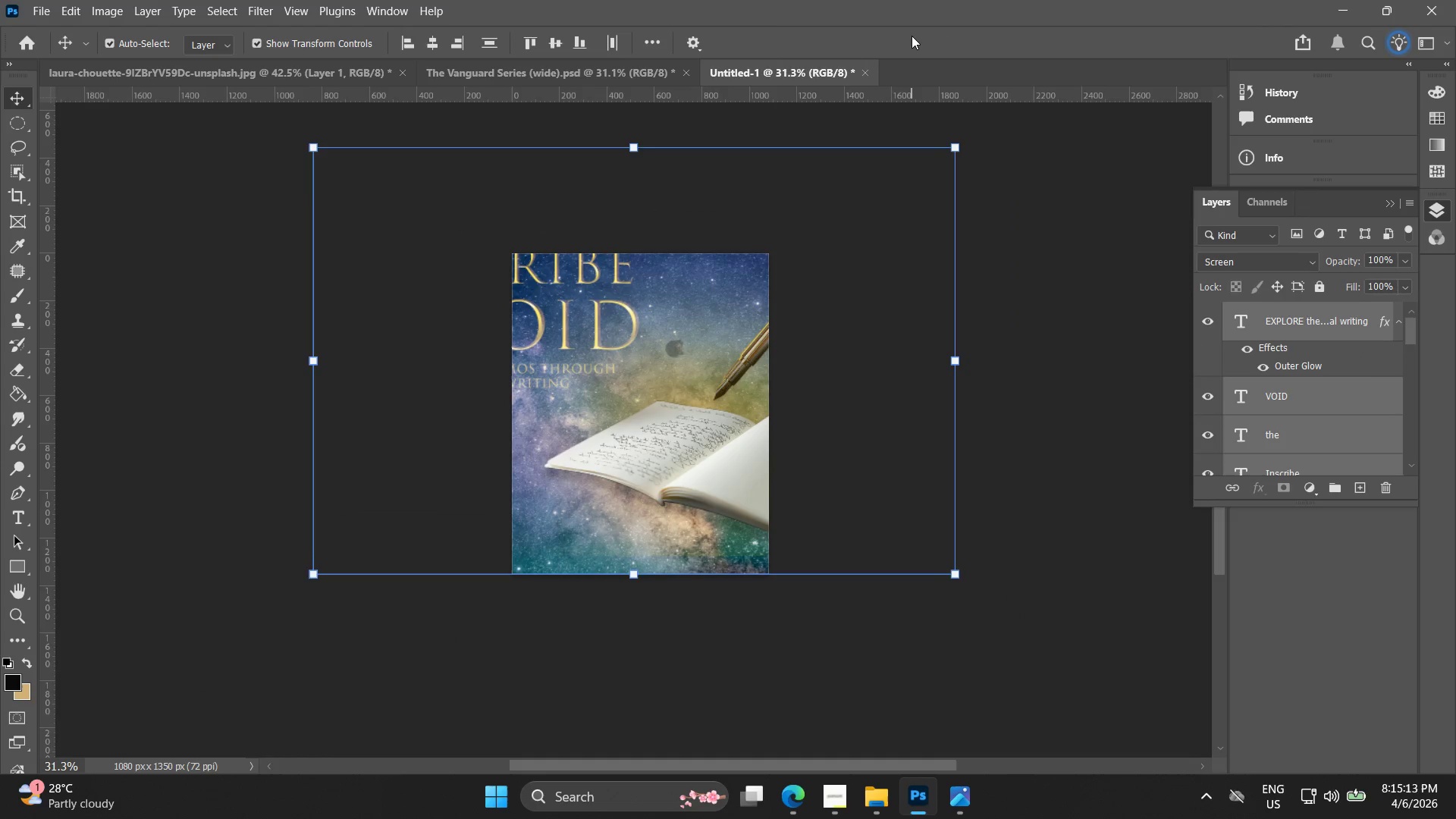 
left_click([912, 36])
 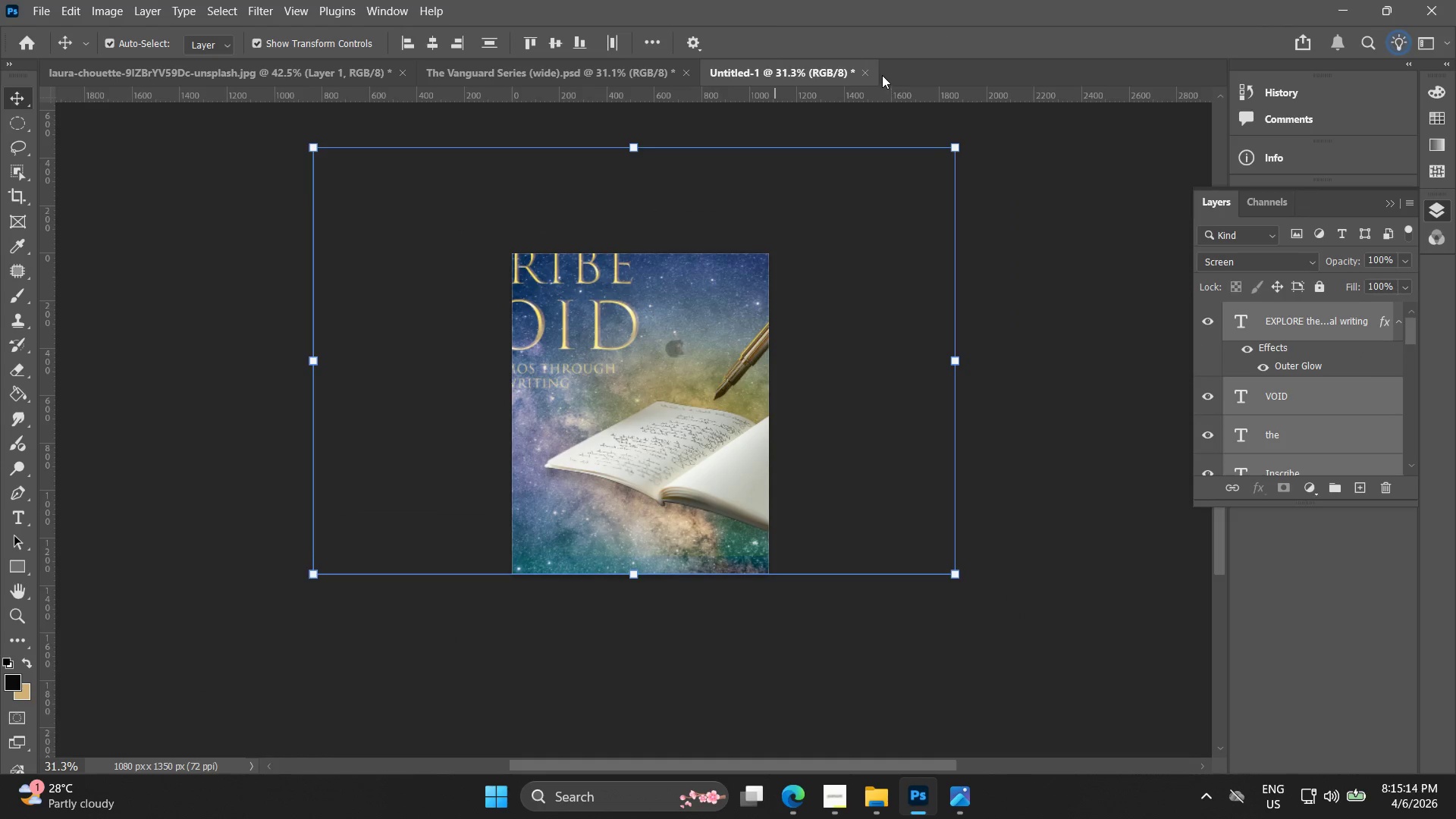 
left_click([868, 74])
 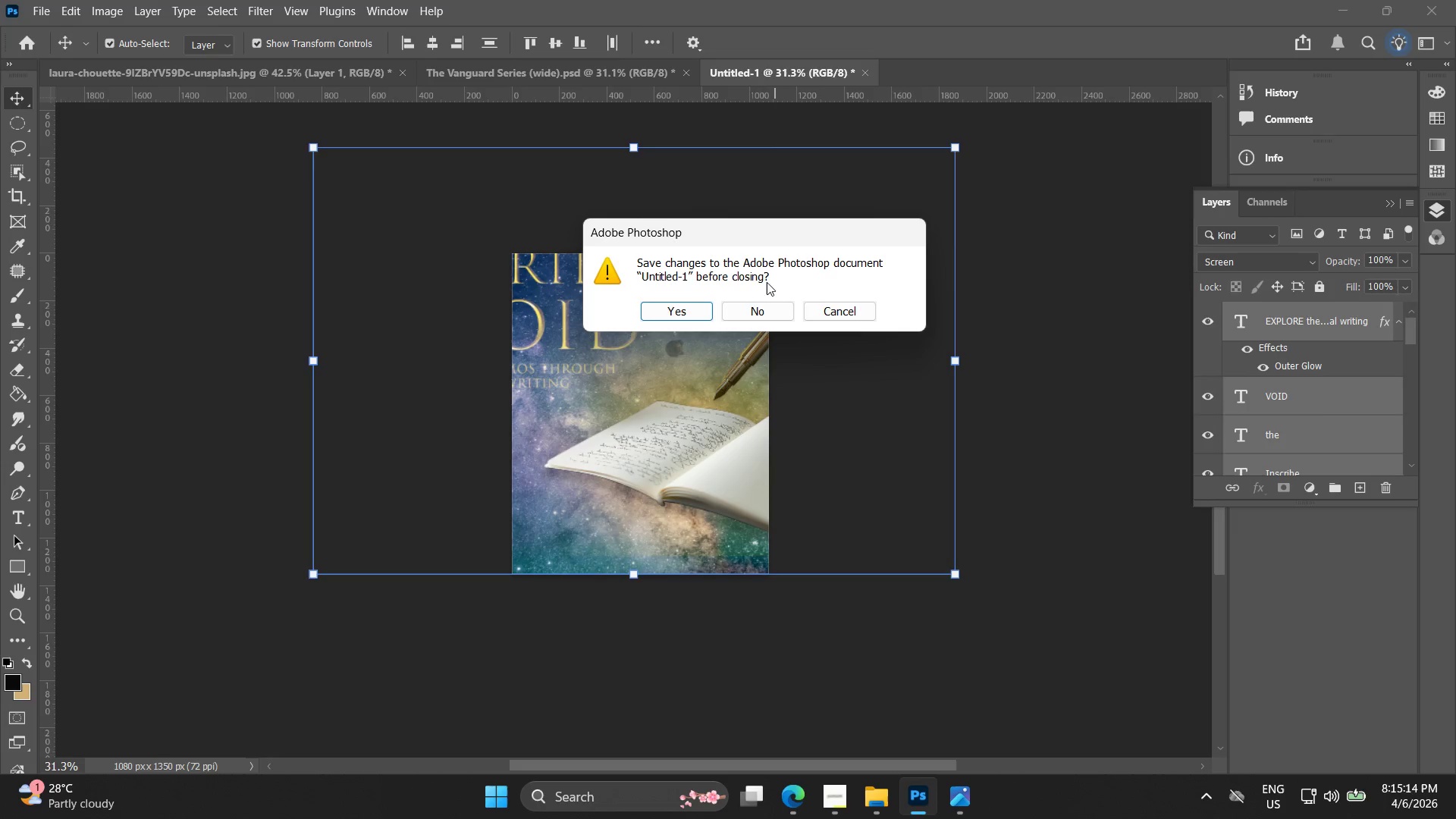 
left_click([761, 308])
 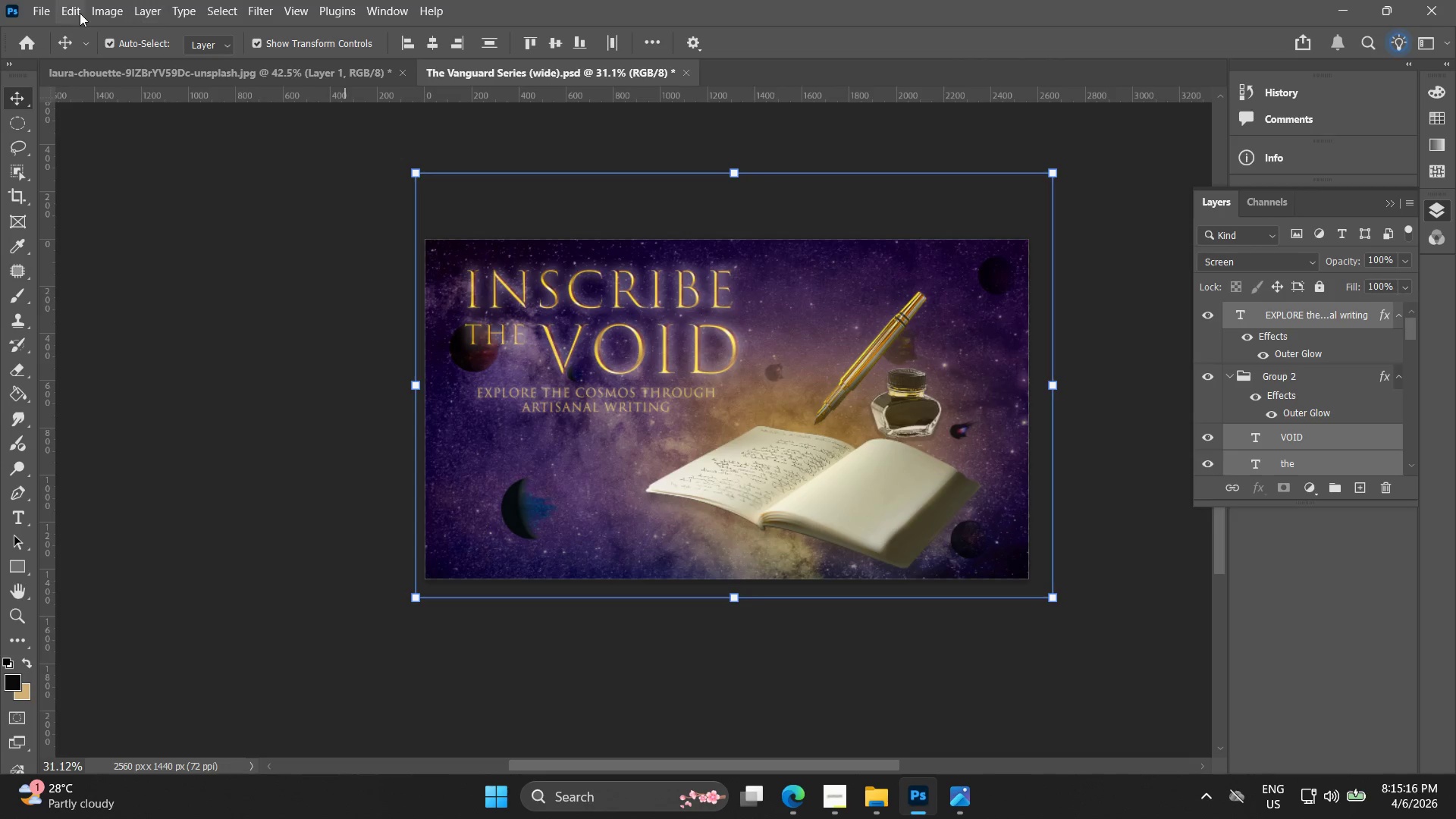 
left_click([105, 9])
 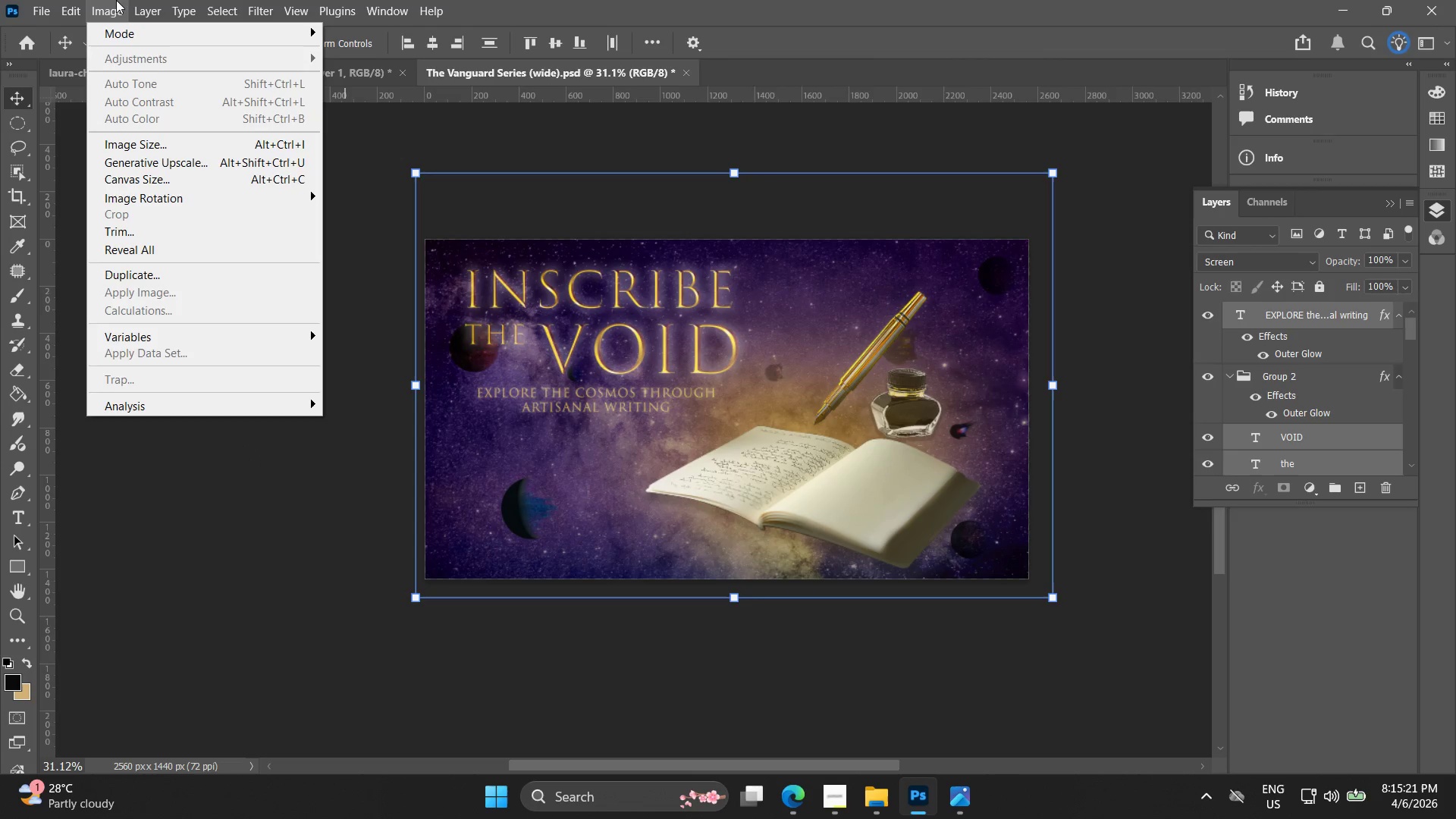 
wait(5.25)
 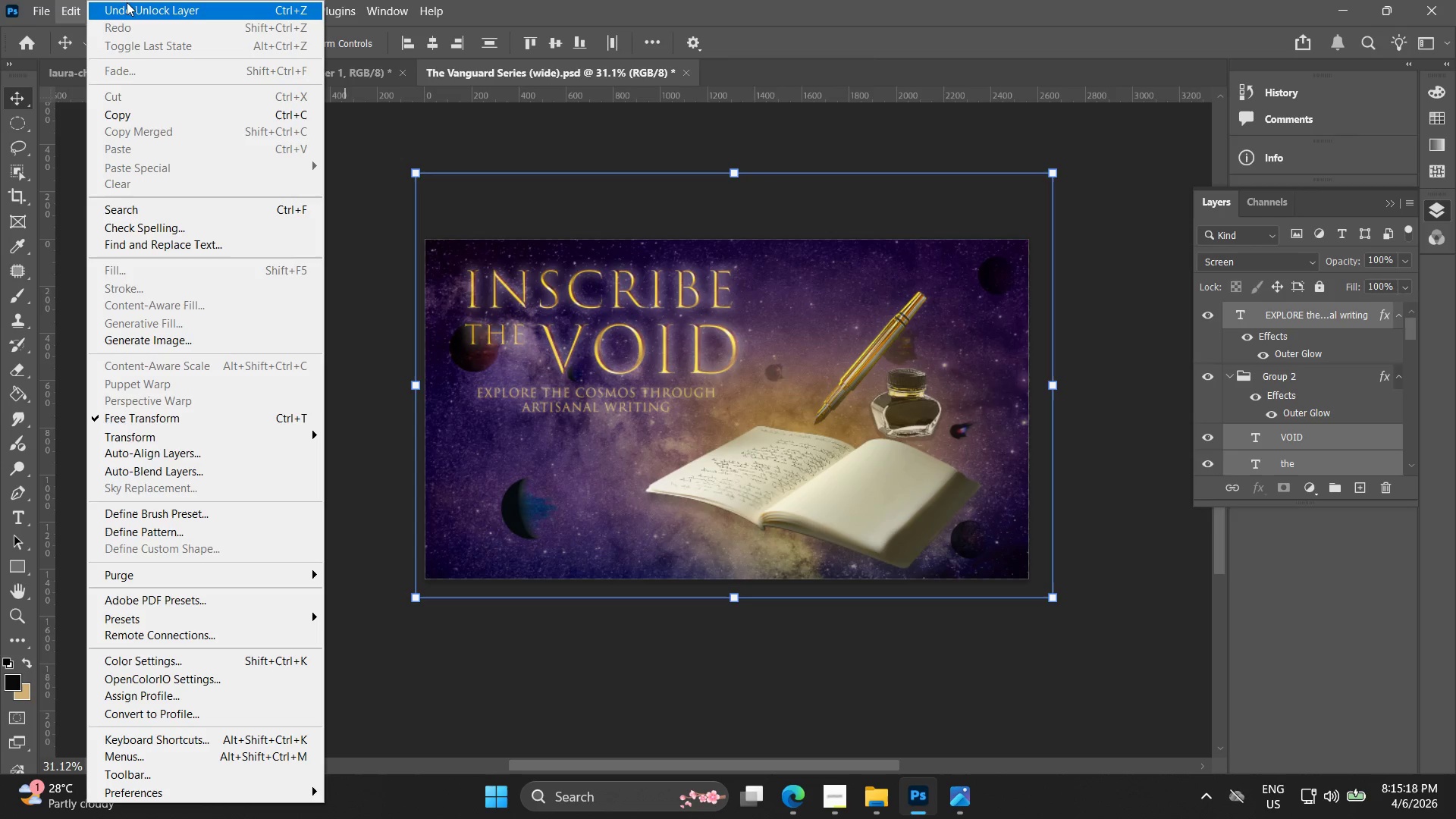 
left_click([136, 177])
 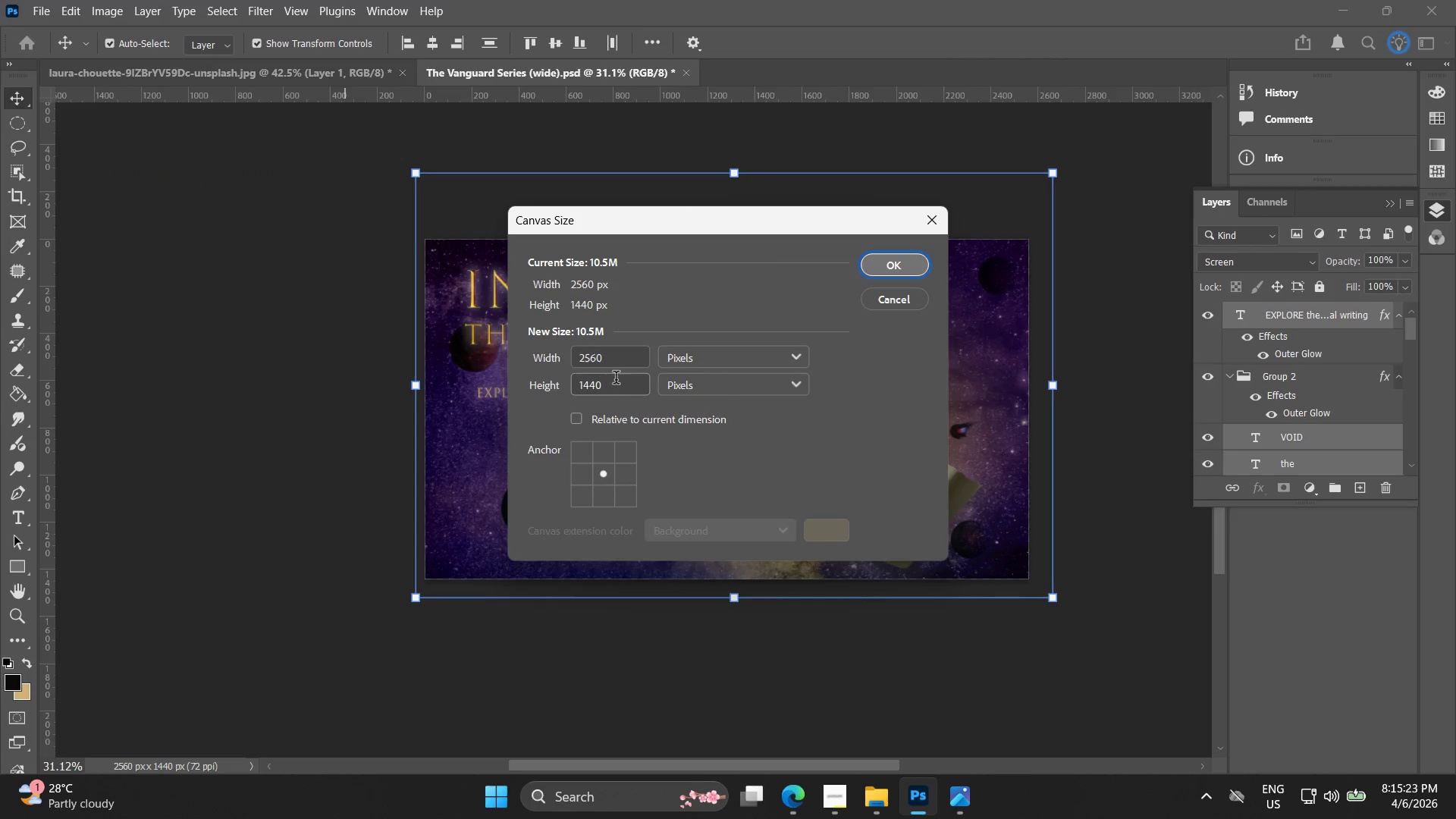 
left_click_drag(start_coordinate=[617, 386], to_coordinate=[489, 376])
 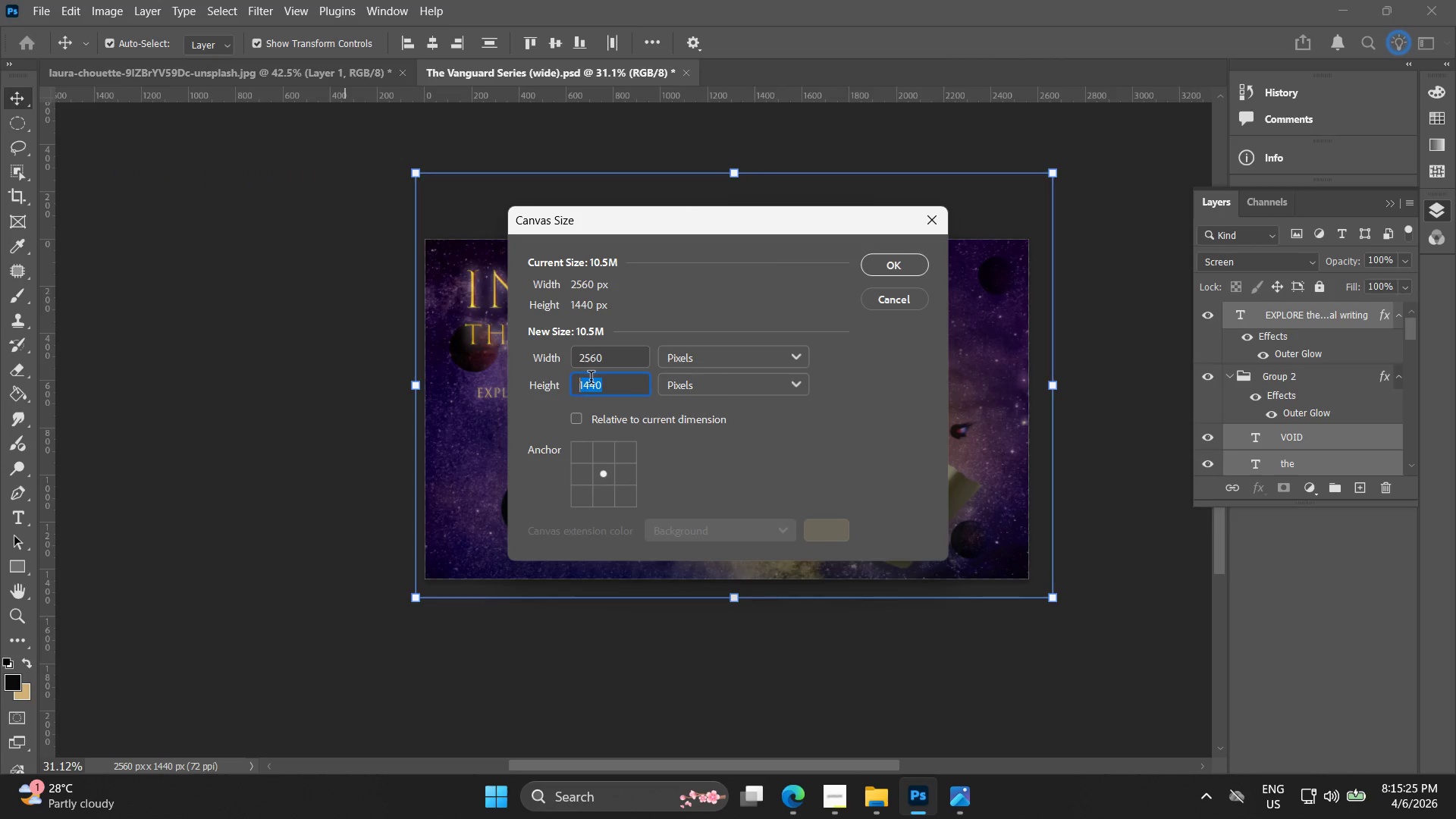 
left_click_drag(start_coordinate=[607, 359], to_coordinate=[539, 349])
 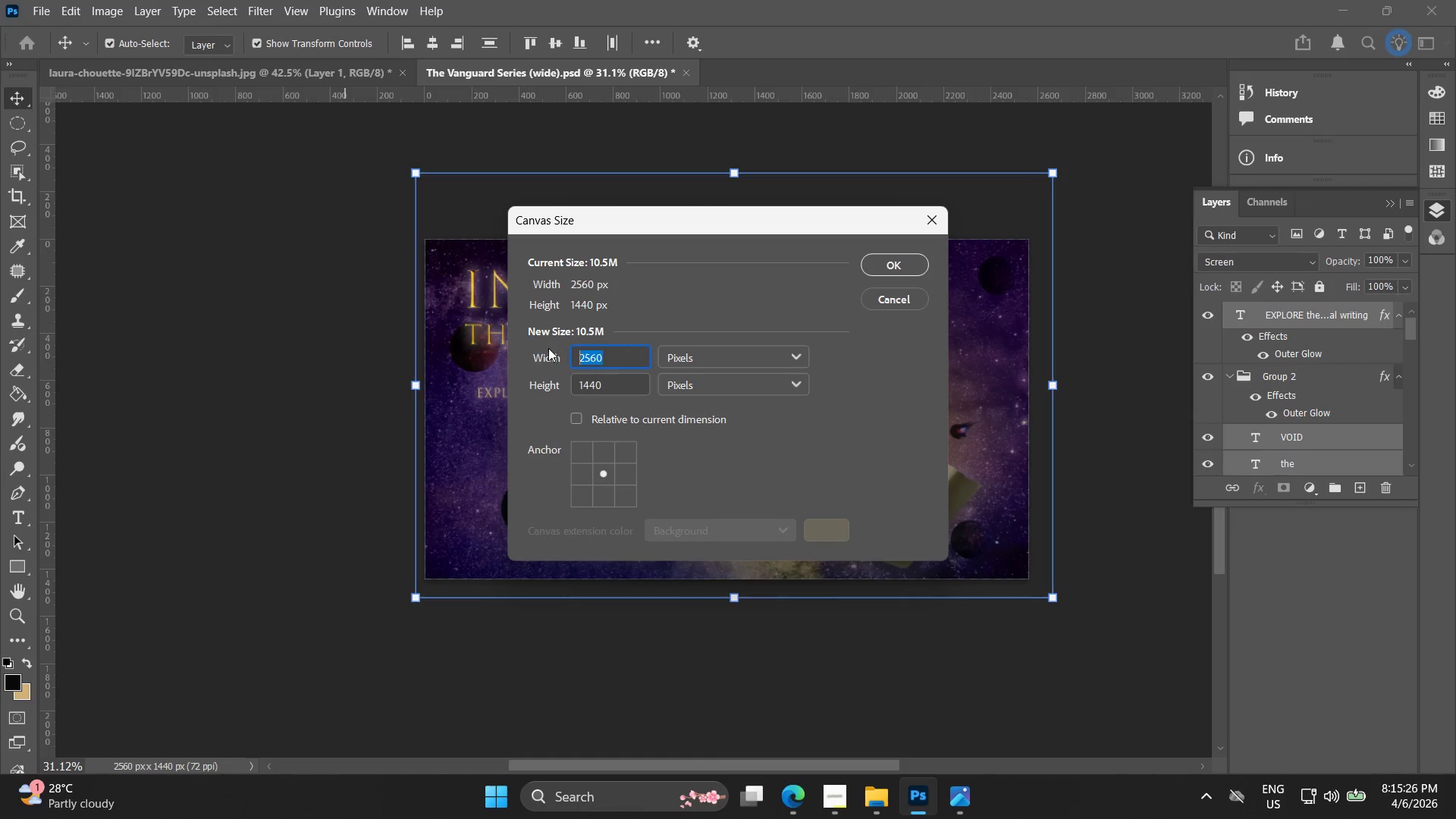 
type(1080)
 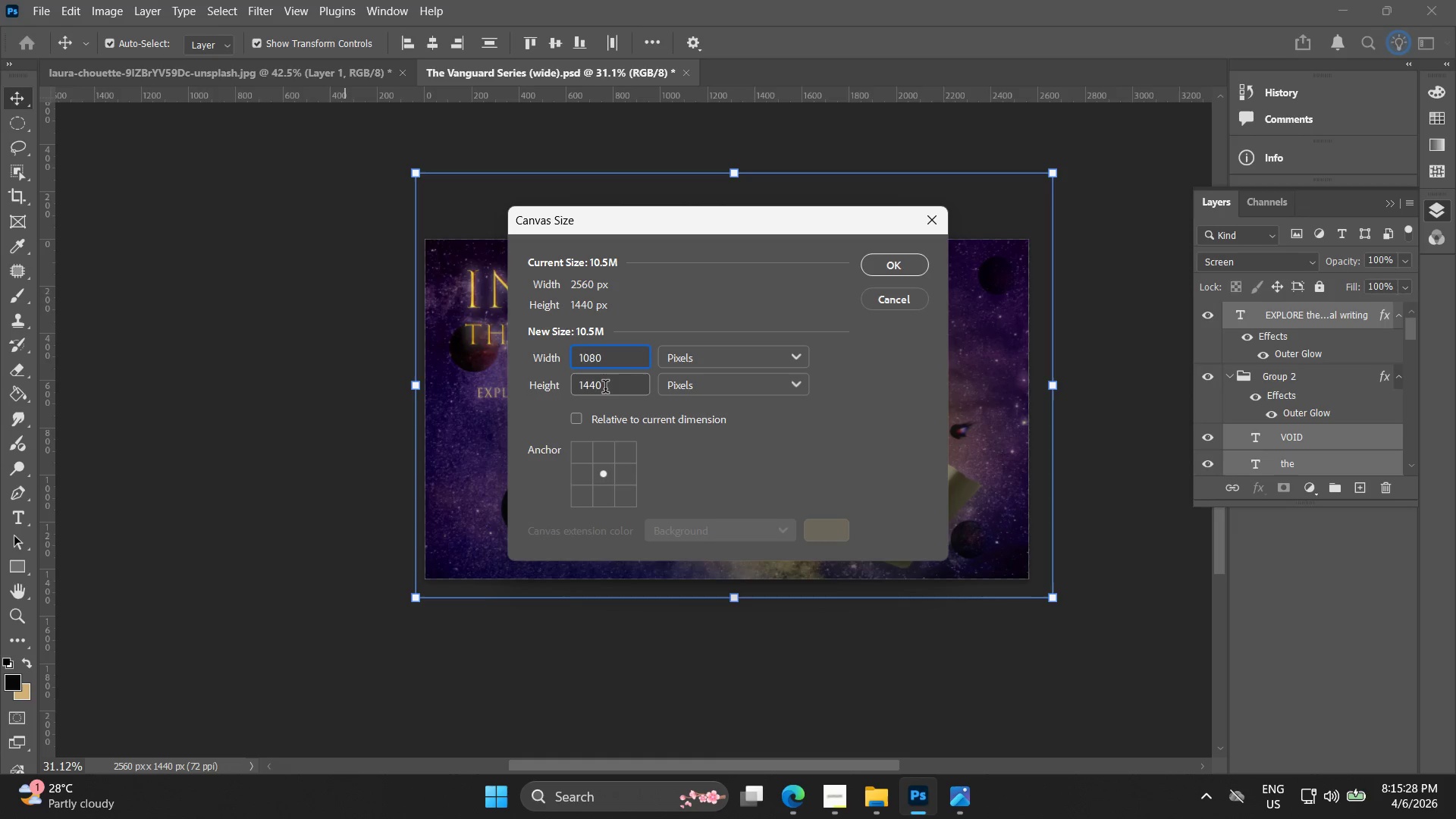 
left_click_drag(start_coordinate=[610, 388], to_coordinate=[489, 375])